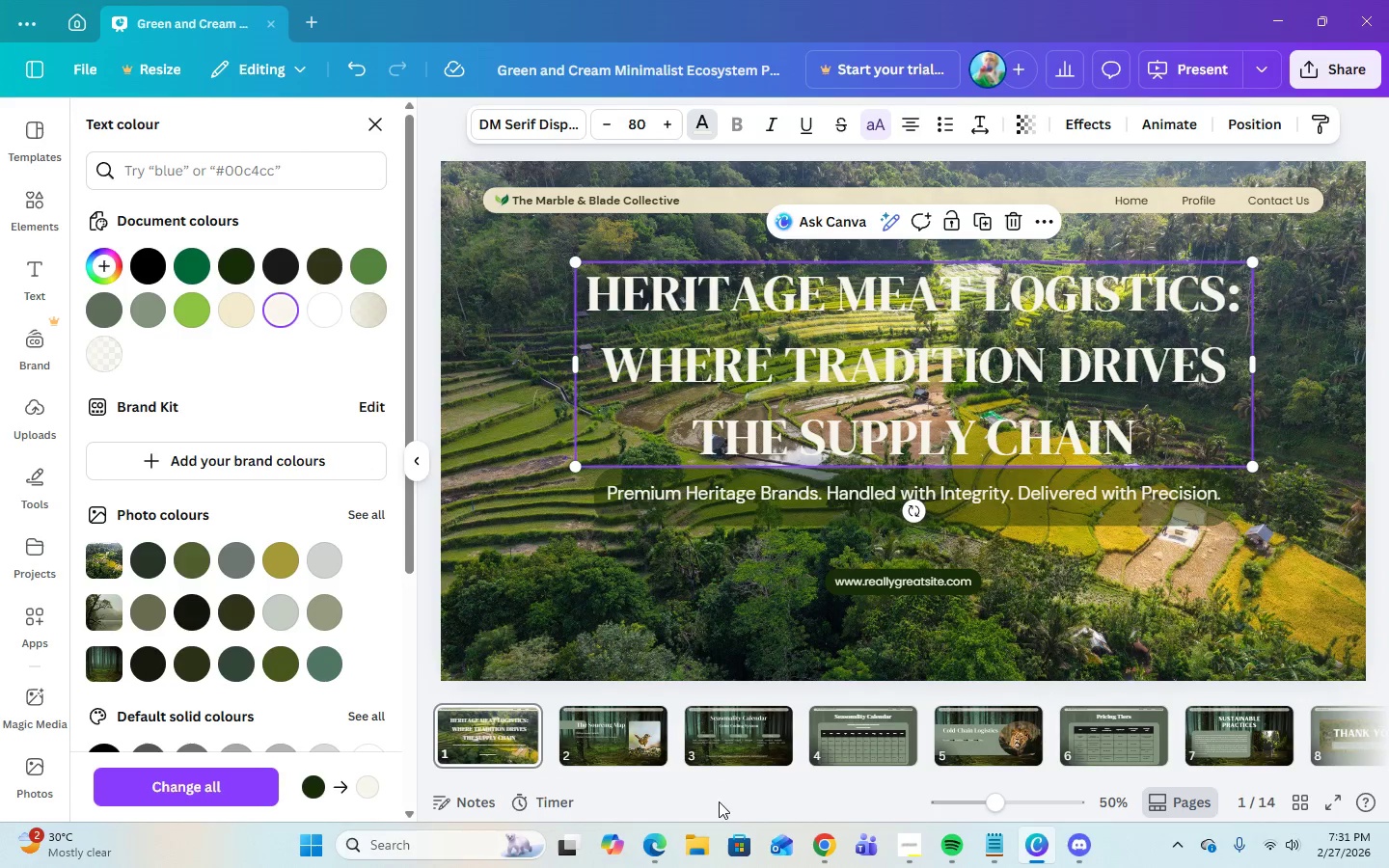 
left_click([815, 850])
 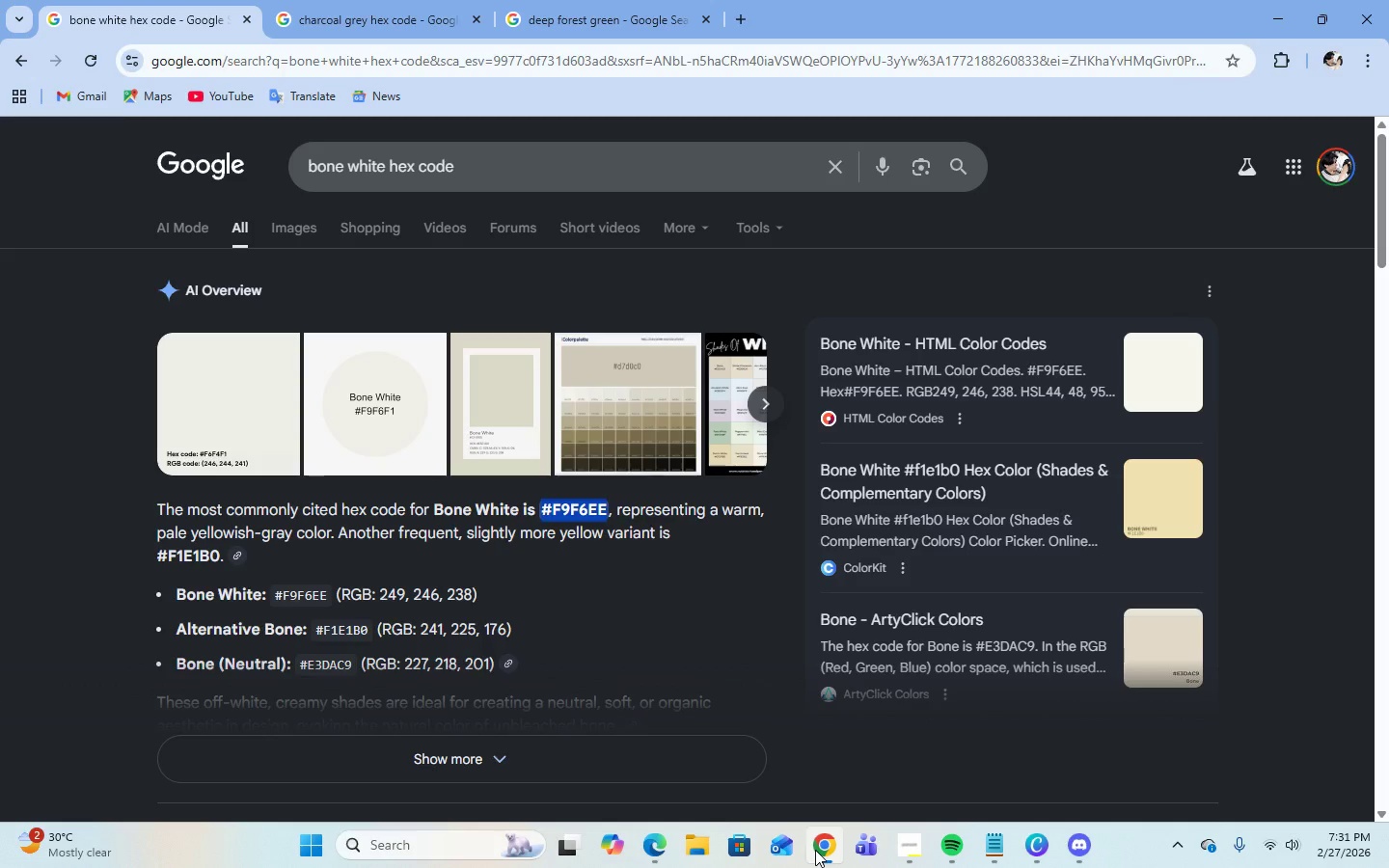 
left_click([815, 850])
 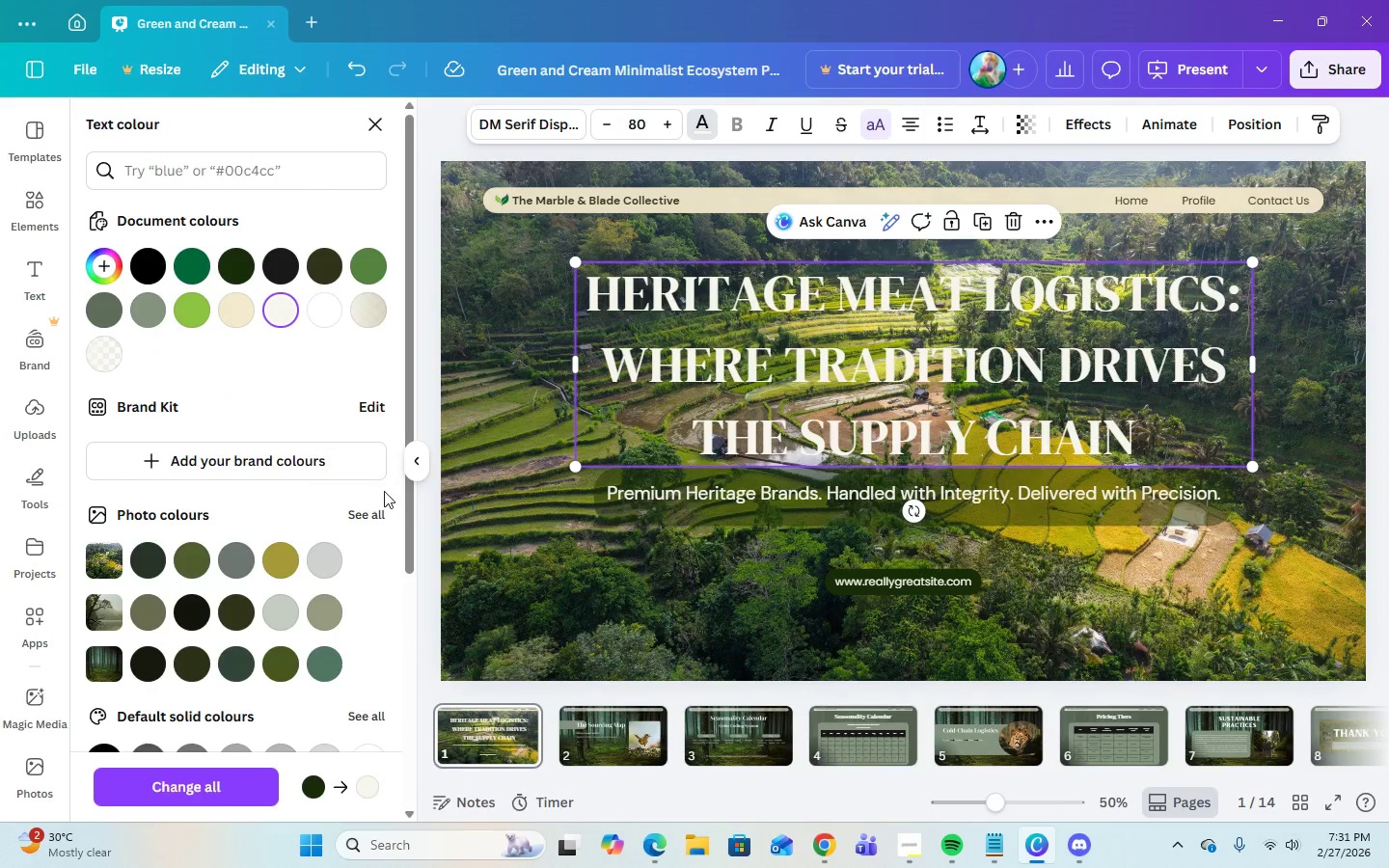 
mouse_move([300, 323])
 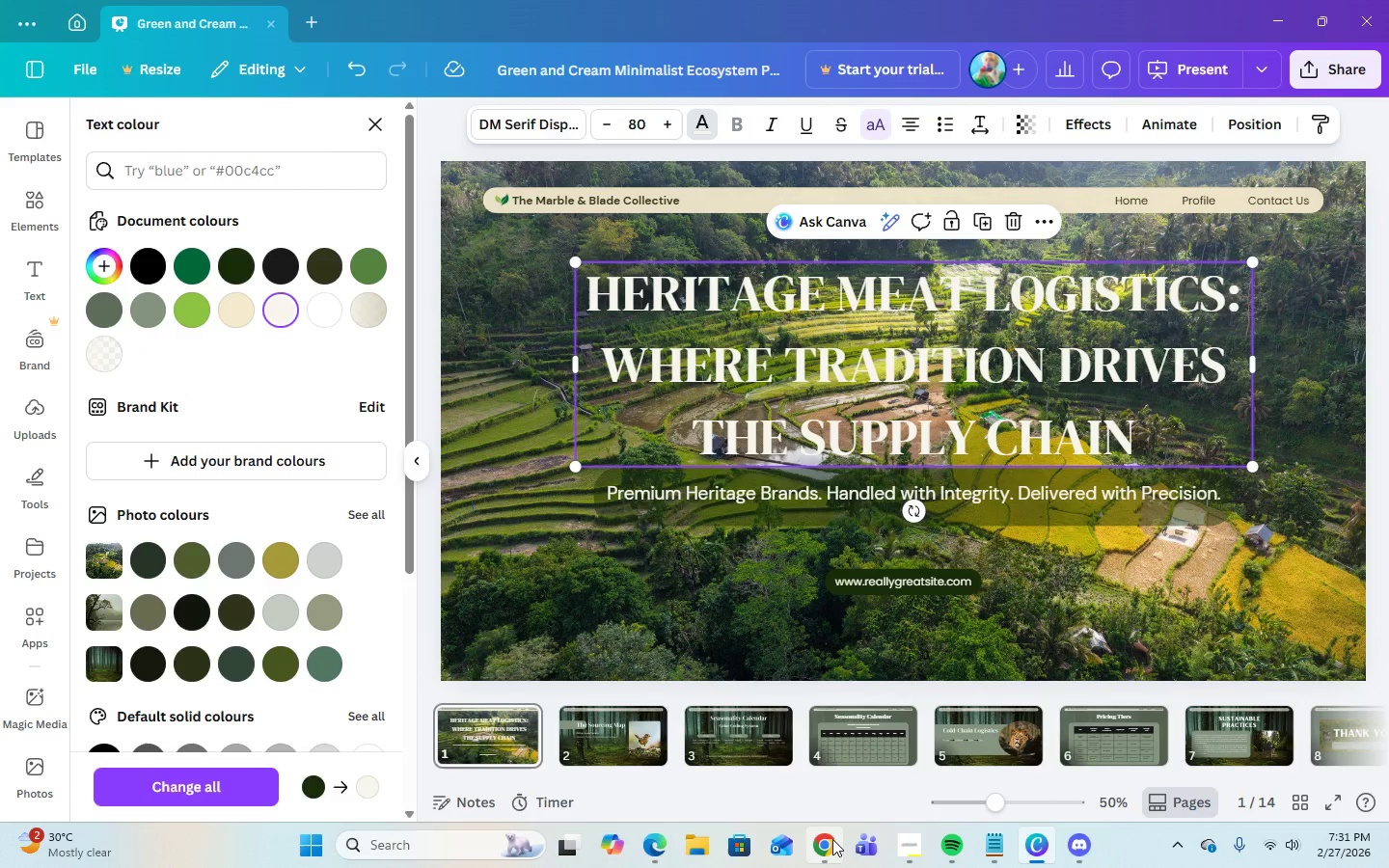 
left_click([831, 844])
 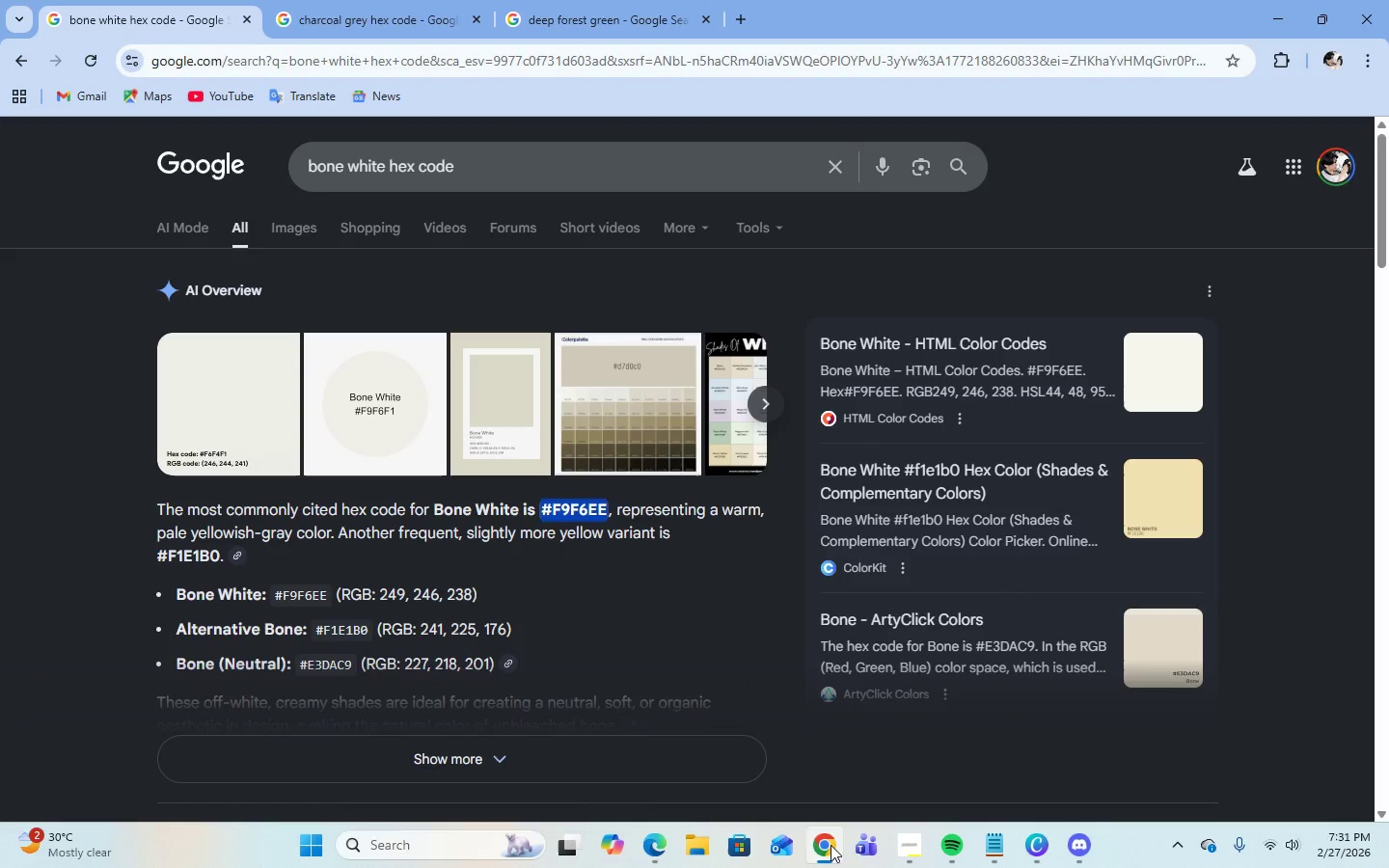 
left_click([831, 845])
 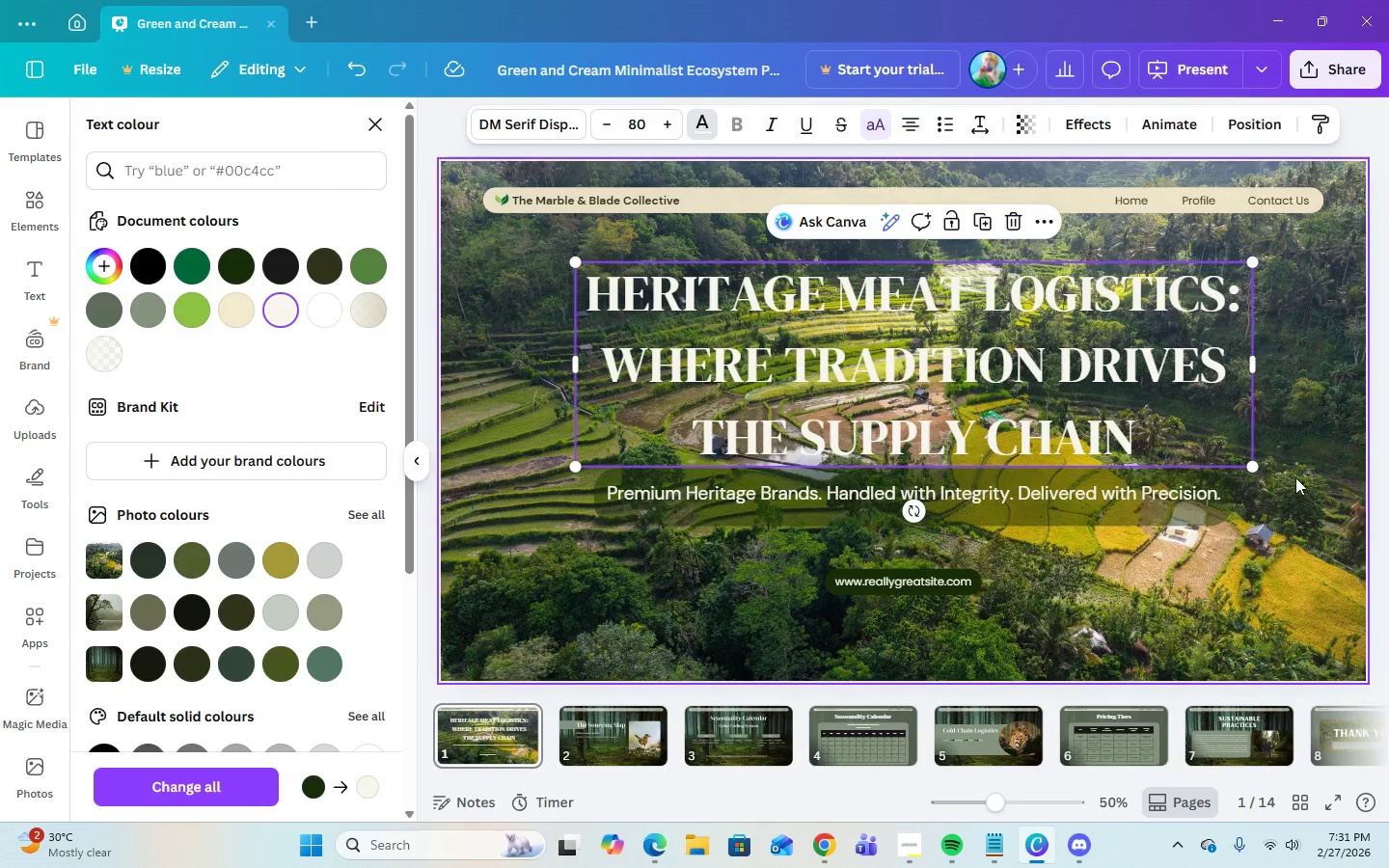 
left_click([1301, 489])
 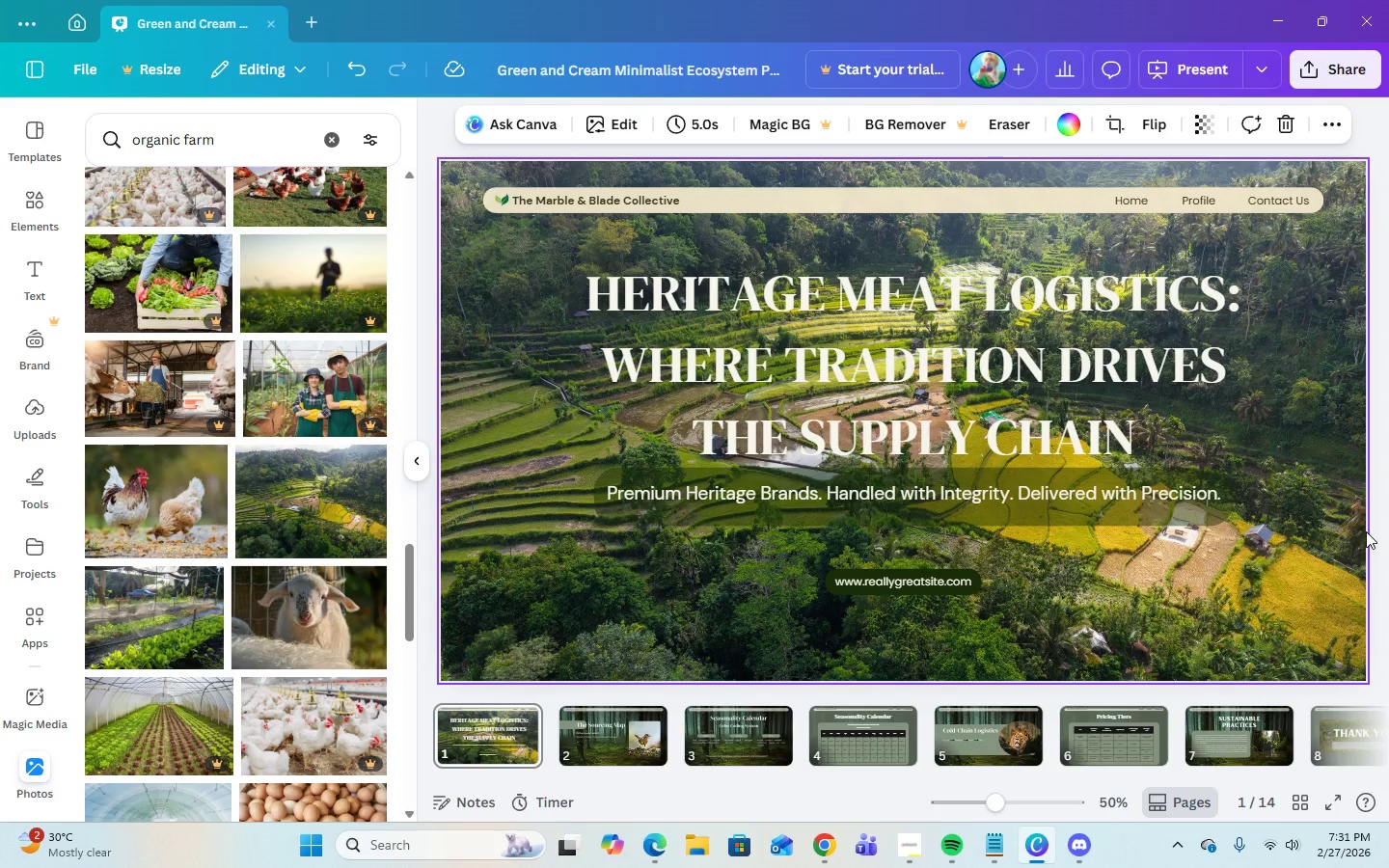 
wait(22.36)
 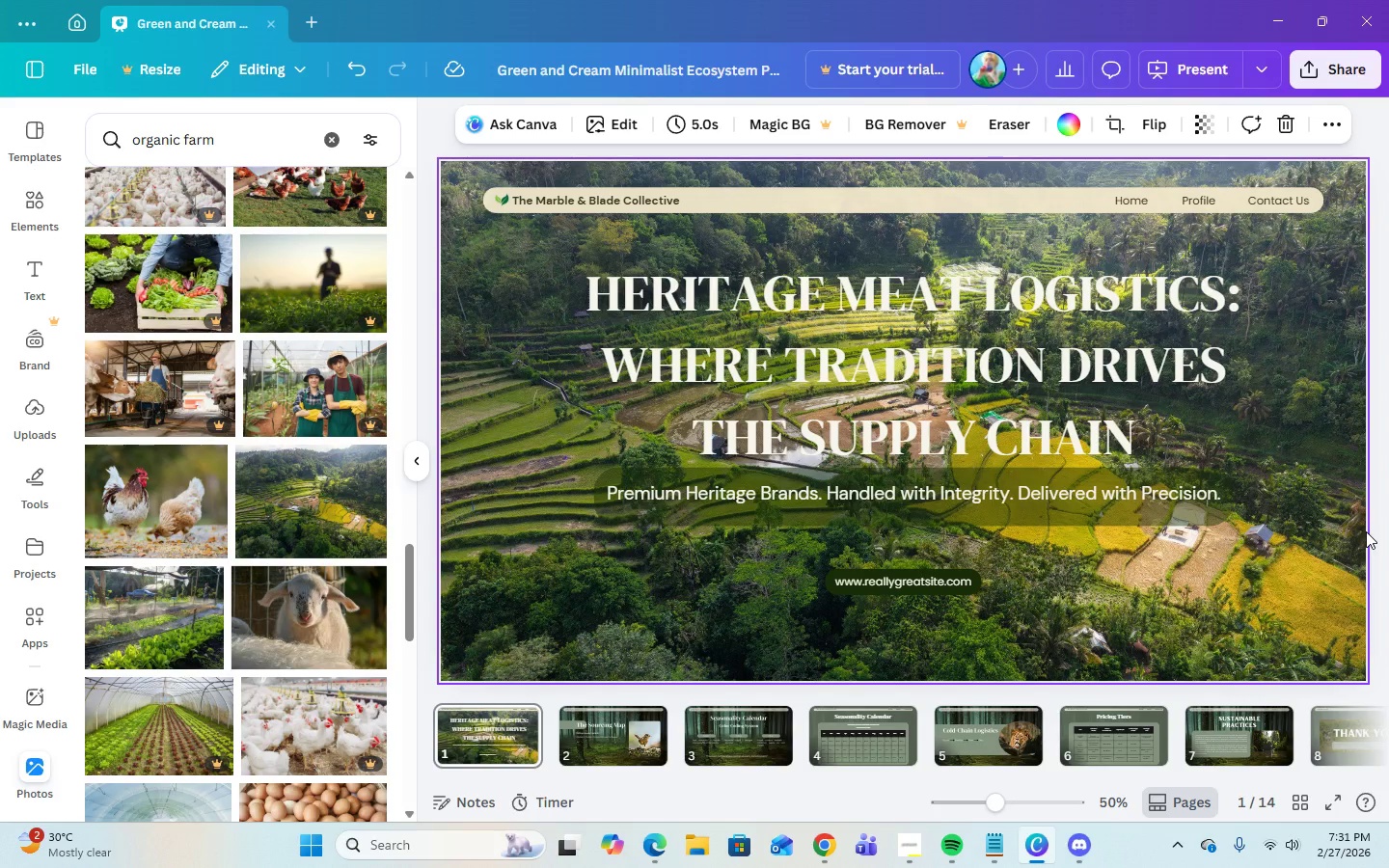 
left_click([633, 200])
 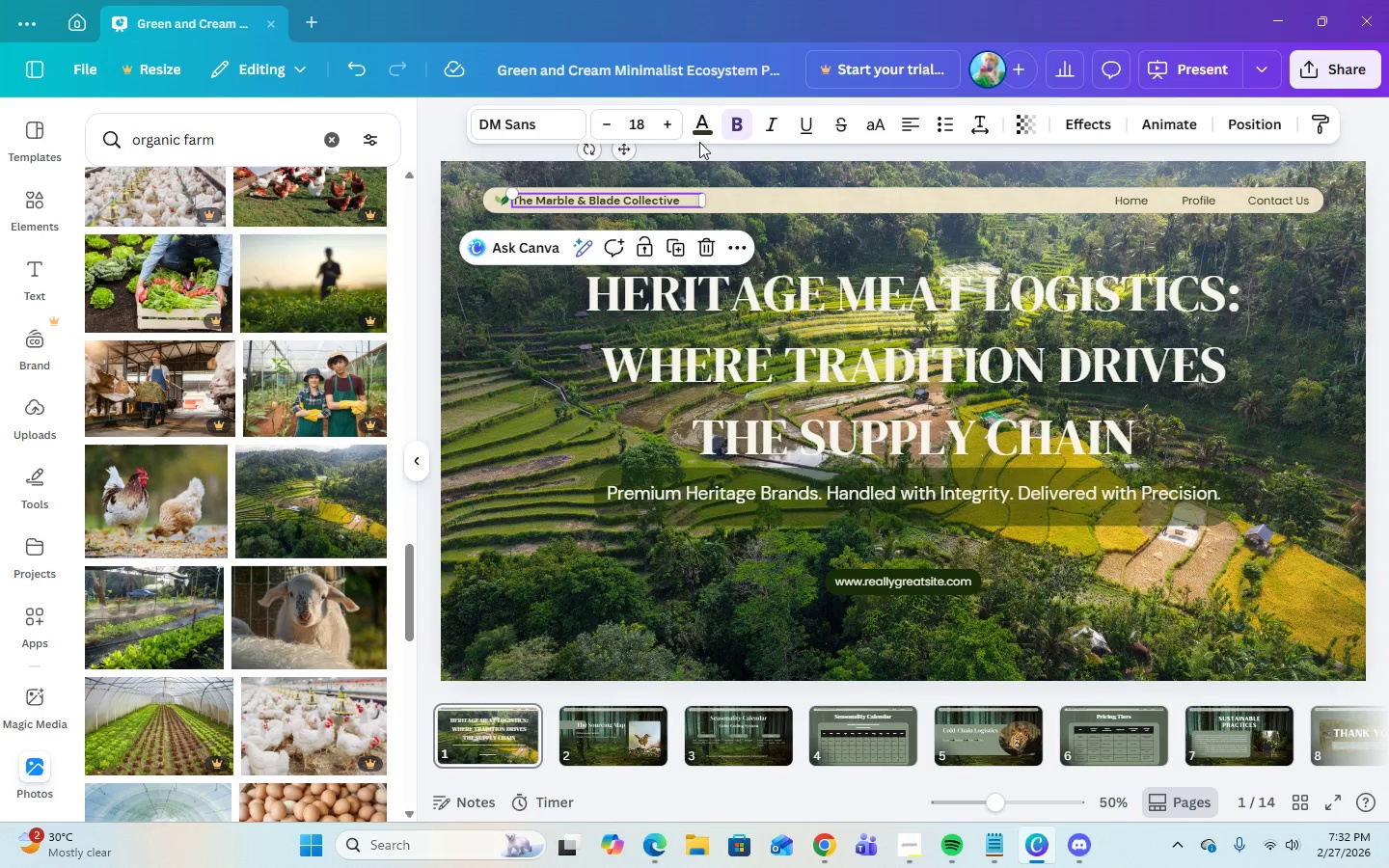 
left_click([699, 128])
 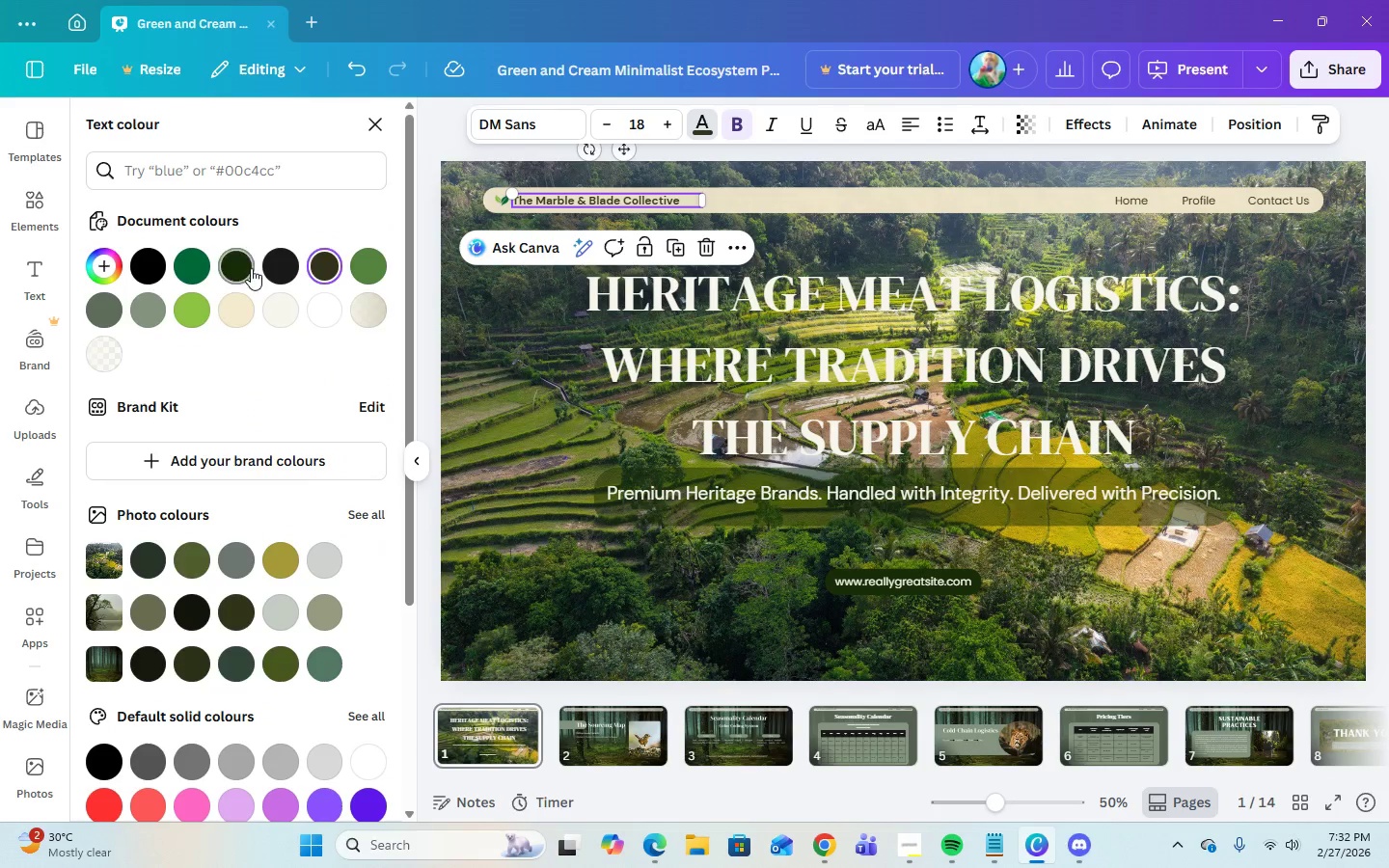 
left_click([242, 269])
 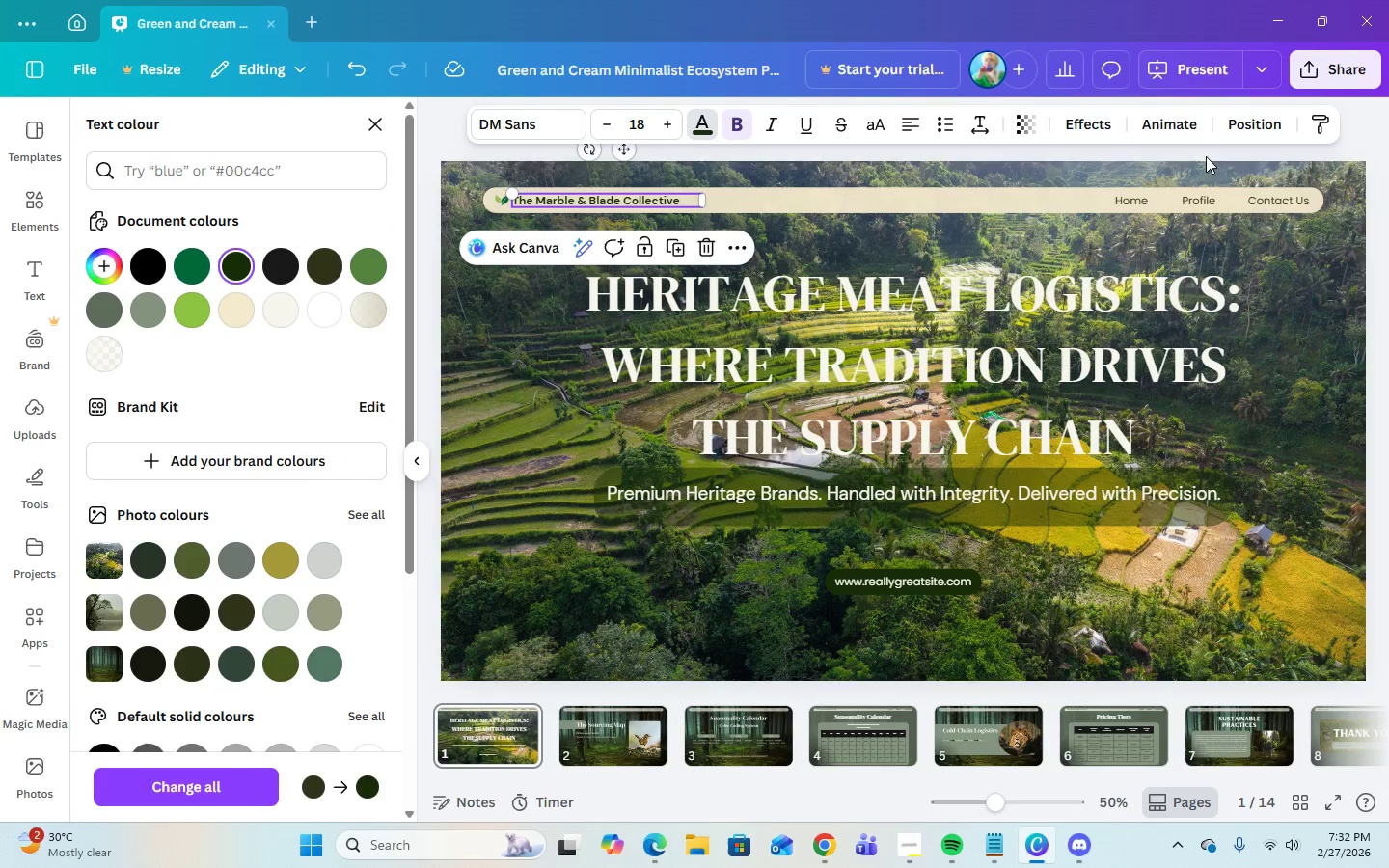 
left_click([1123, 202])
 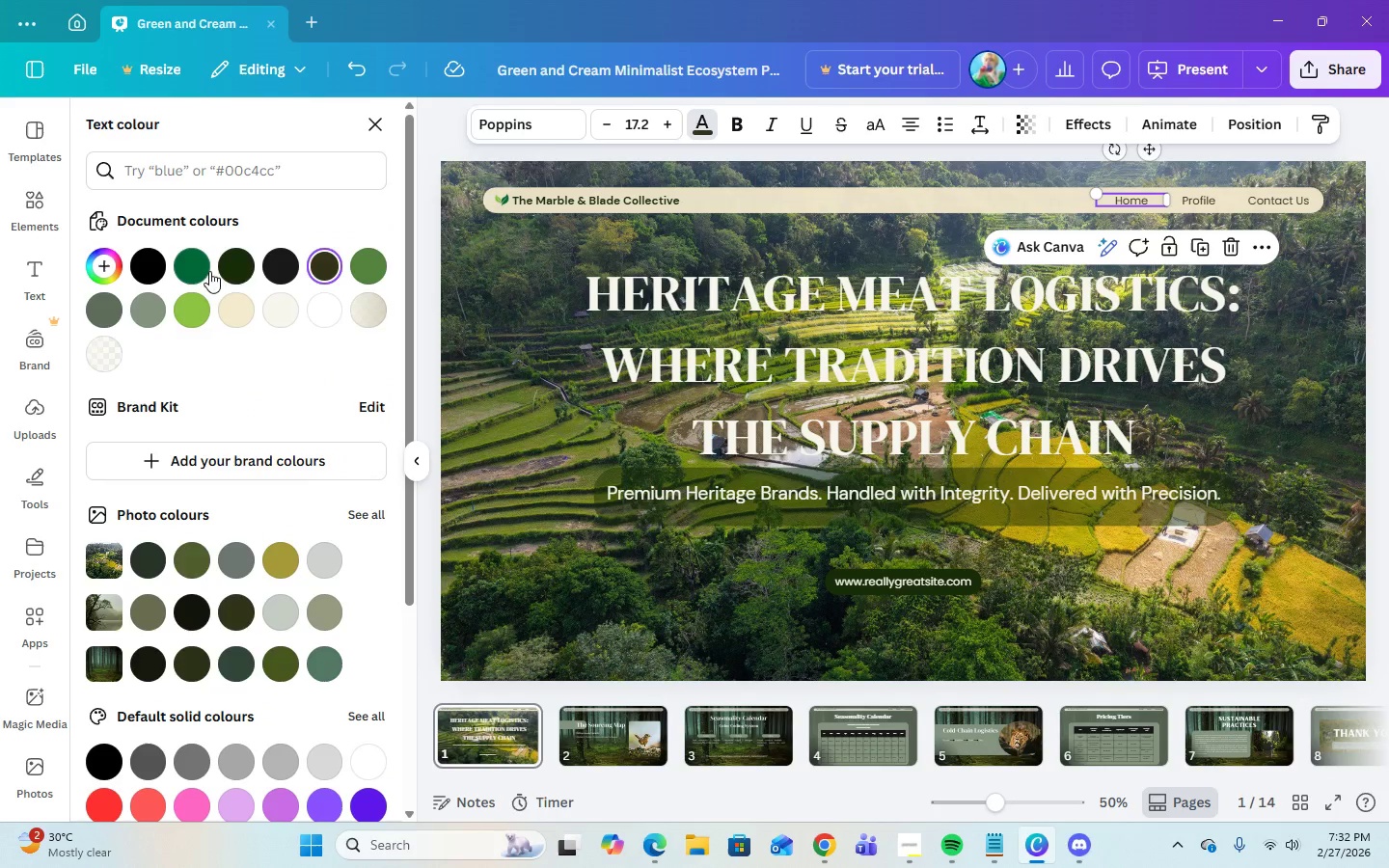 
left_click([245, 266])
 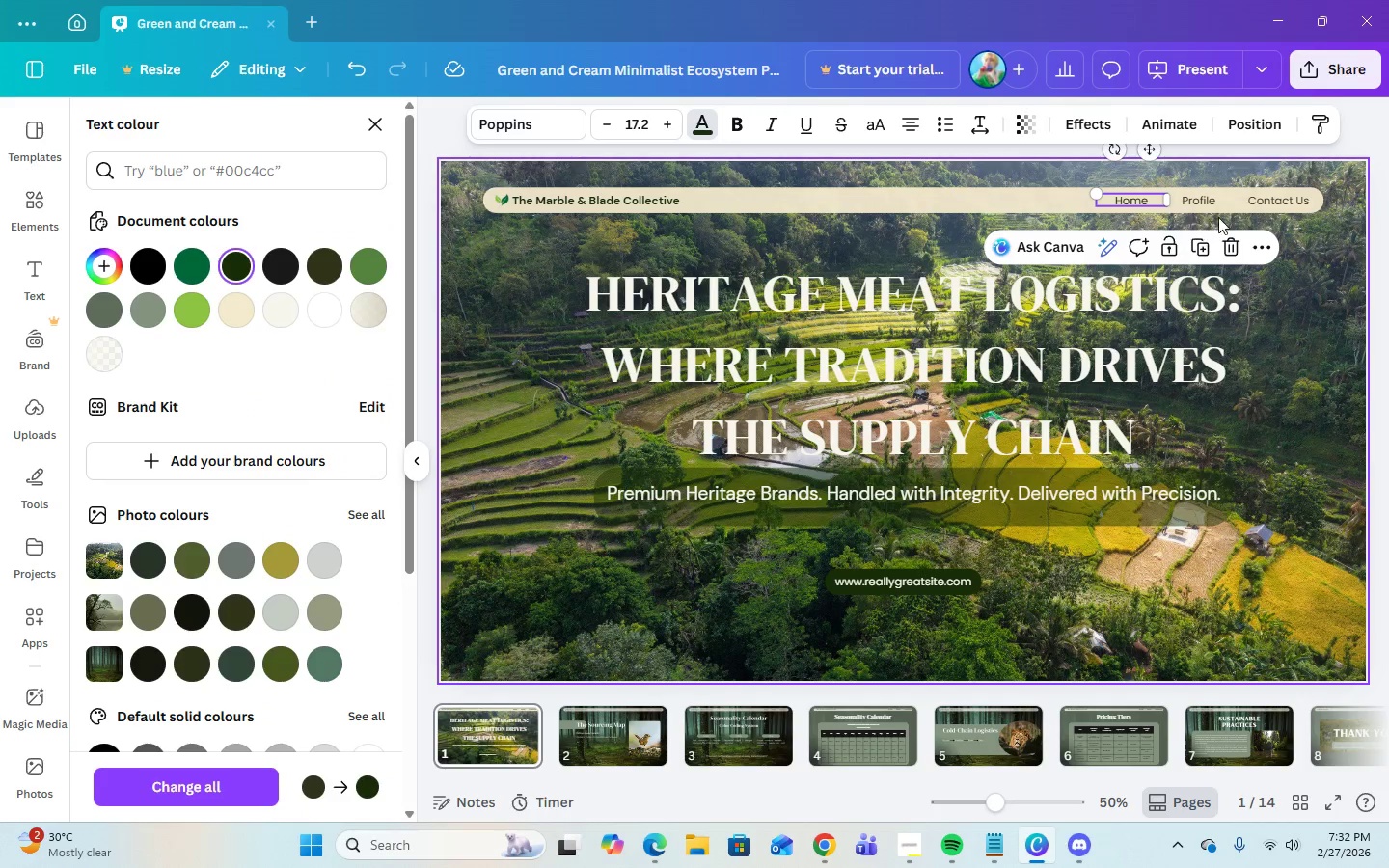 
left_click([1206, 196])
 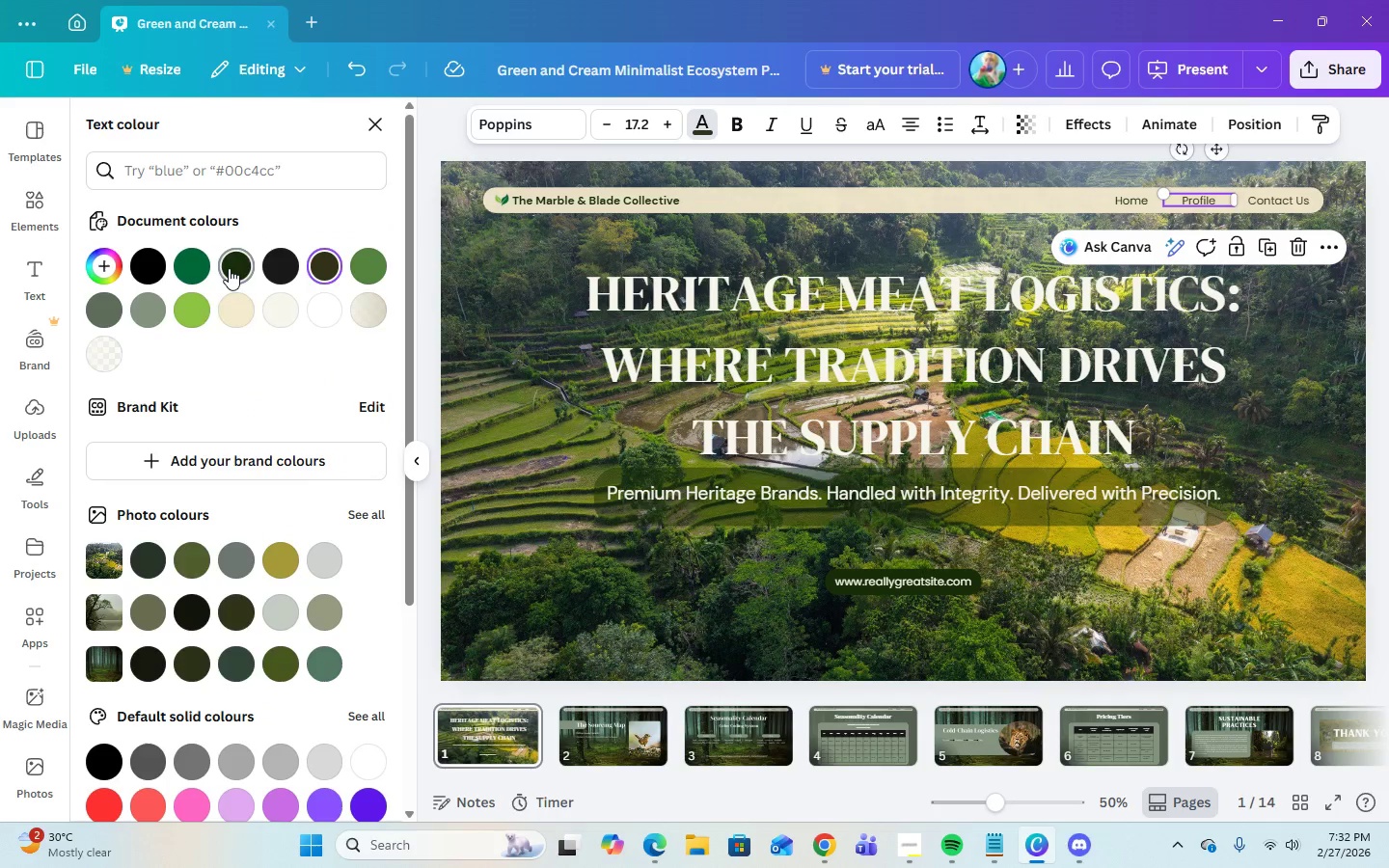 
left_click([229, 268])
 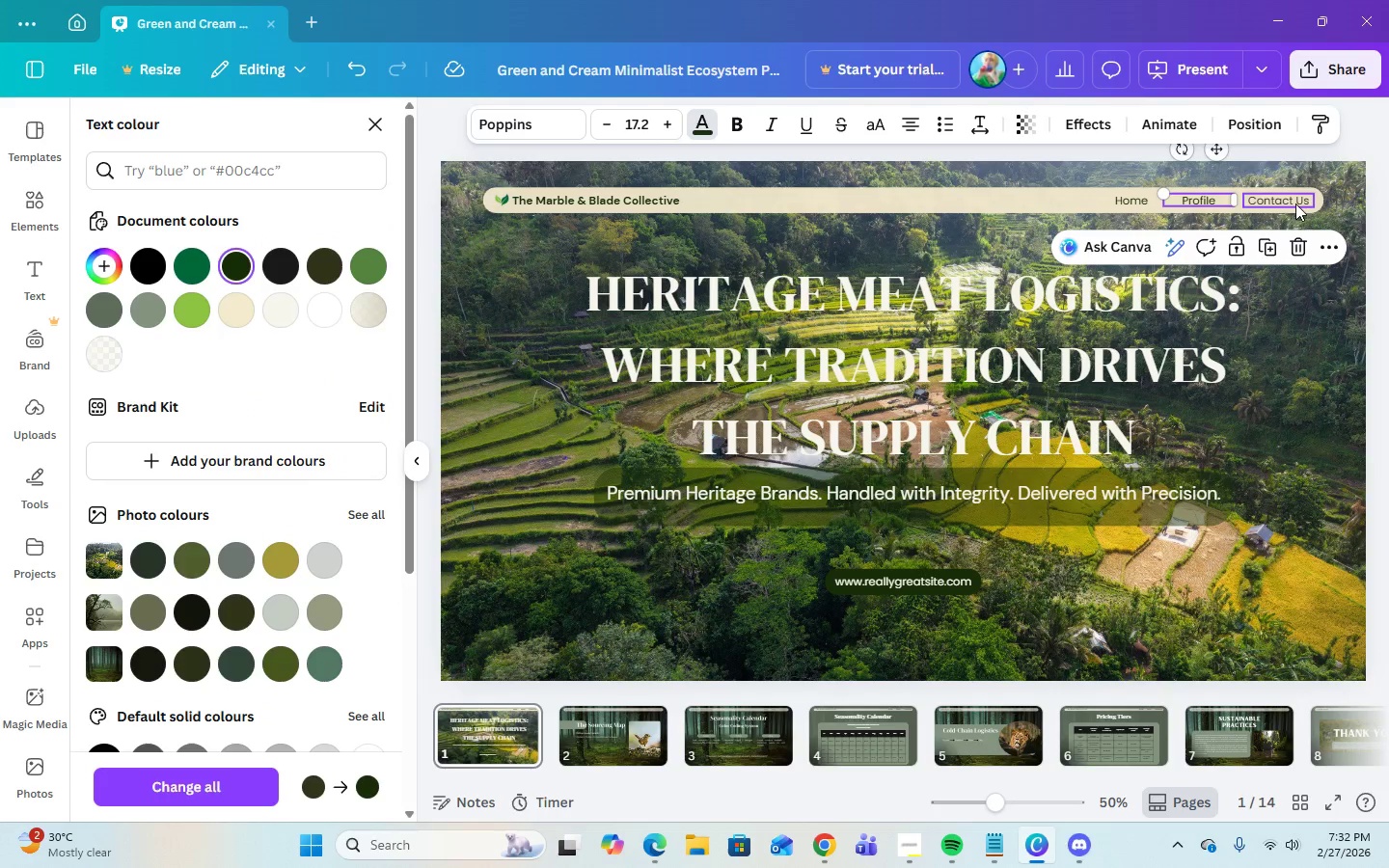 
left_click([1292, 199])
 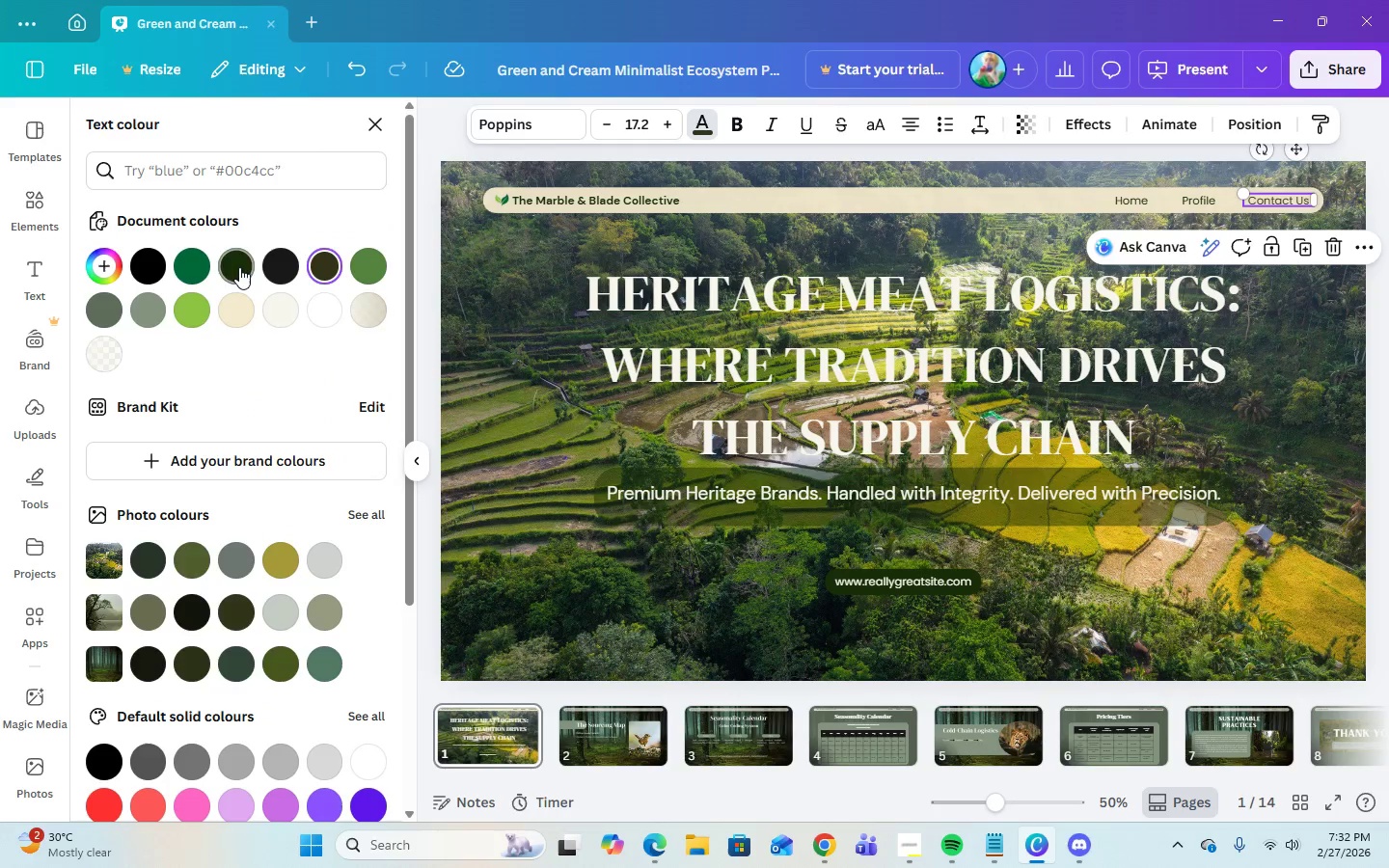 
left_click([239, 267])
 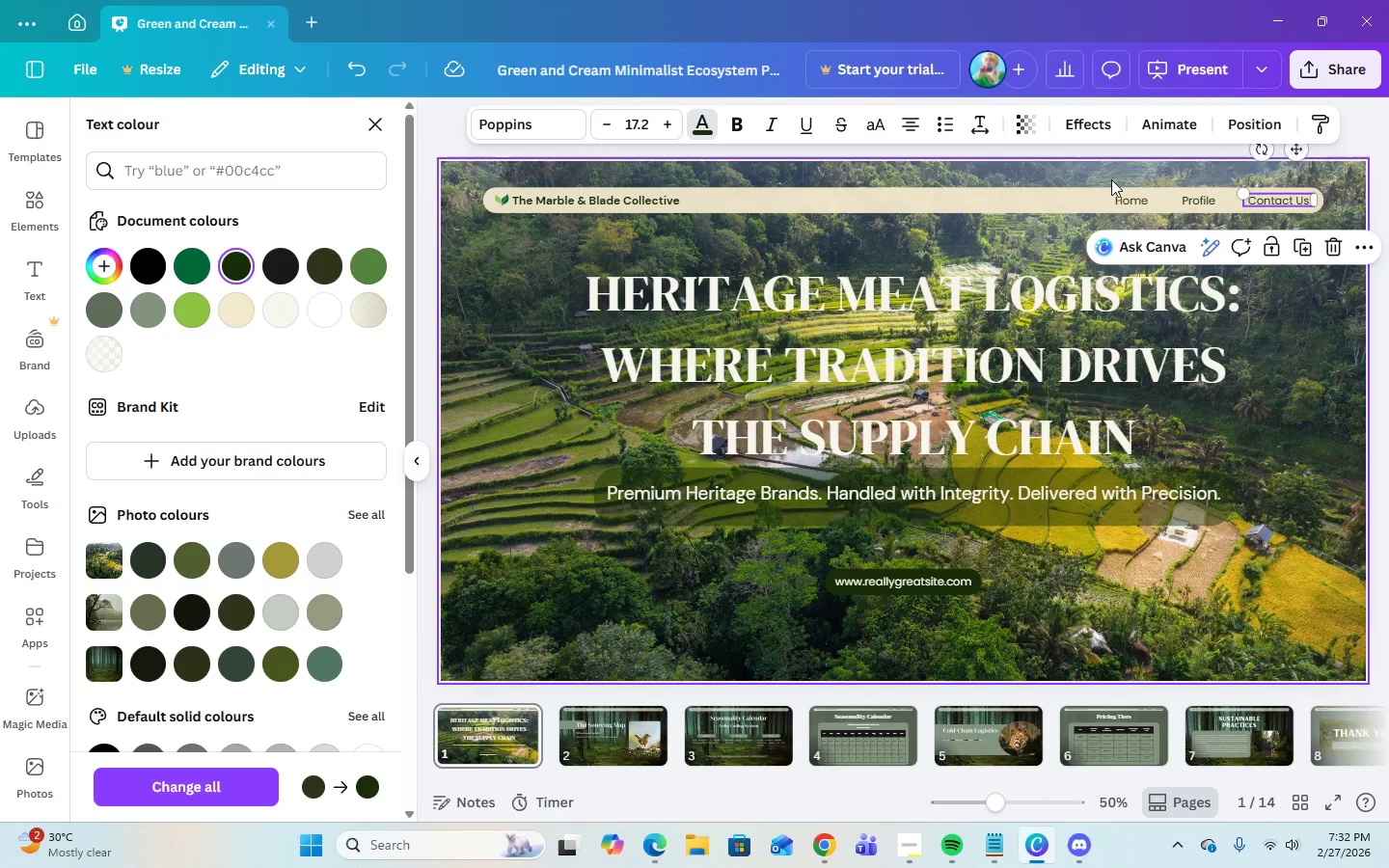 
left_click([1130, 195])
 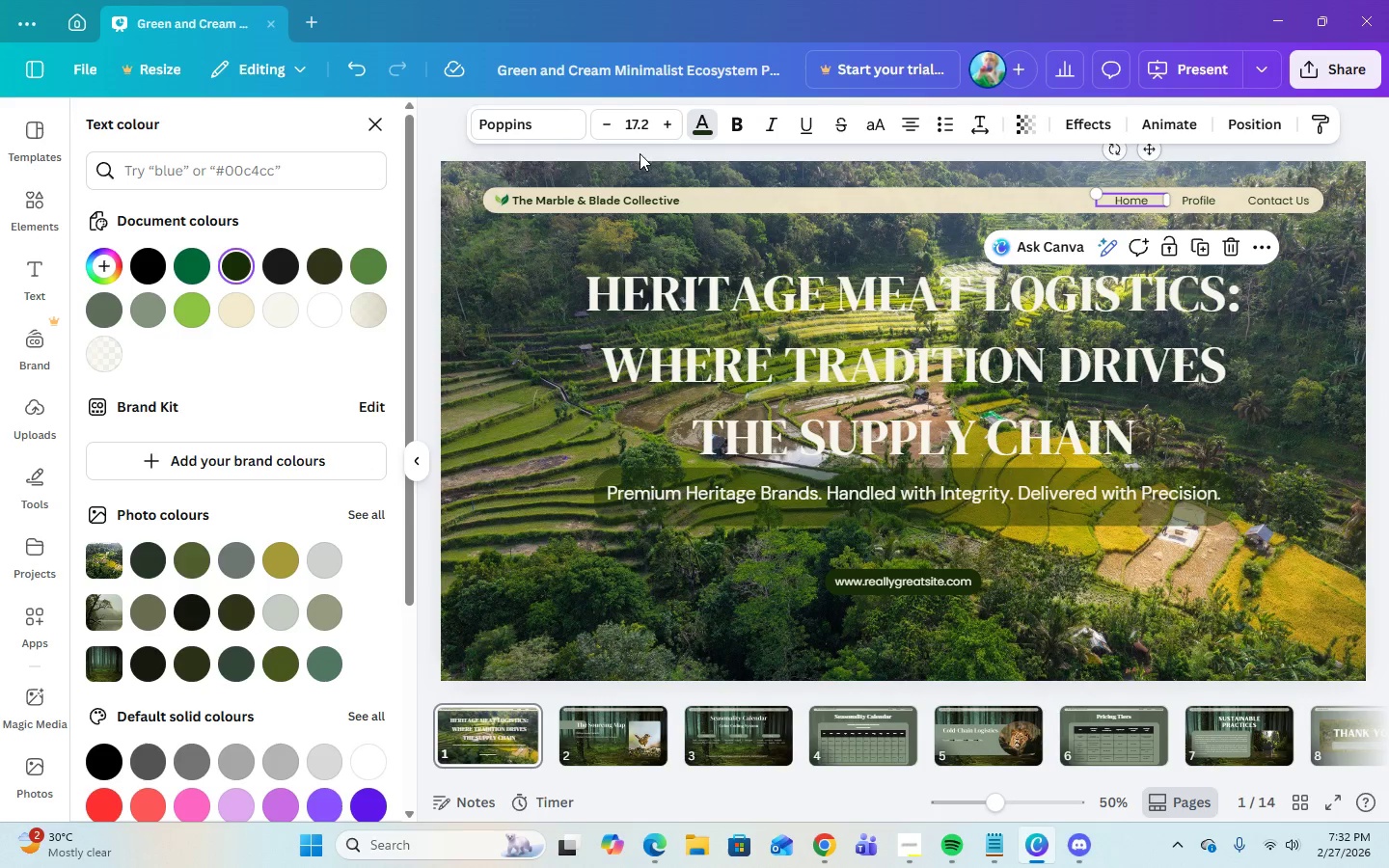 
left_click([529, 127])
 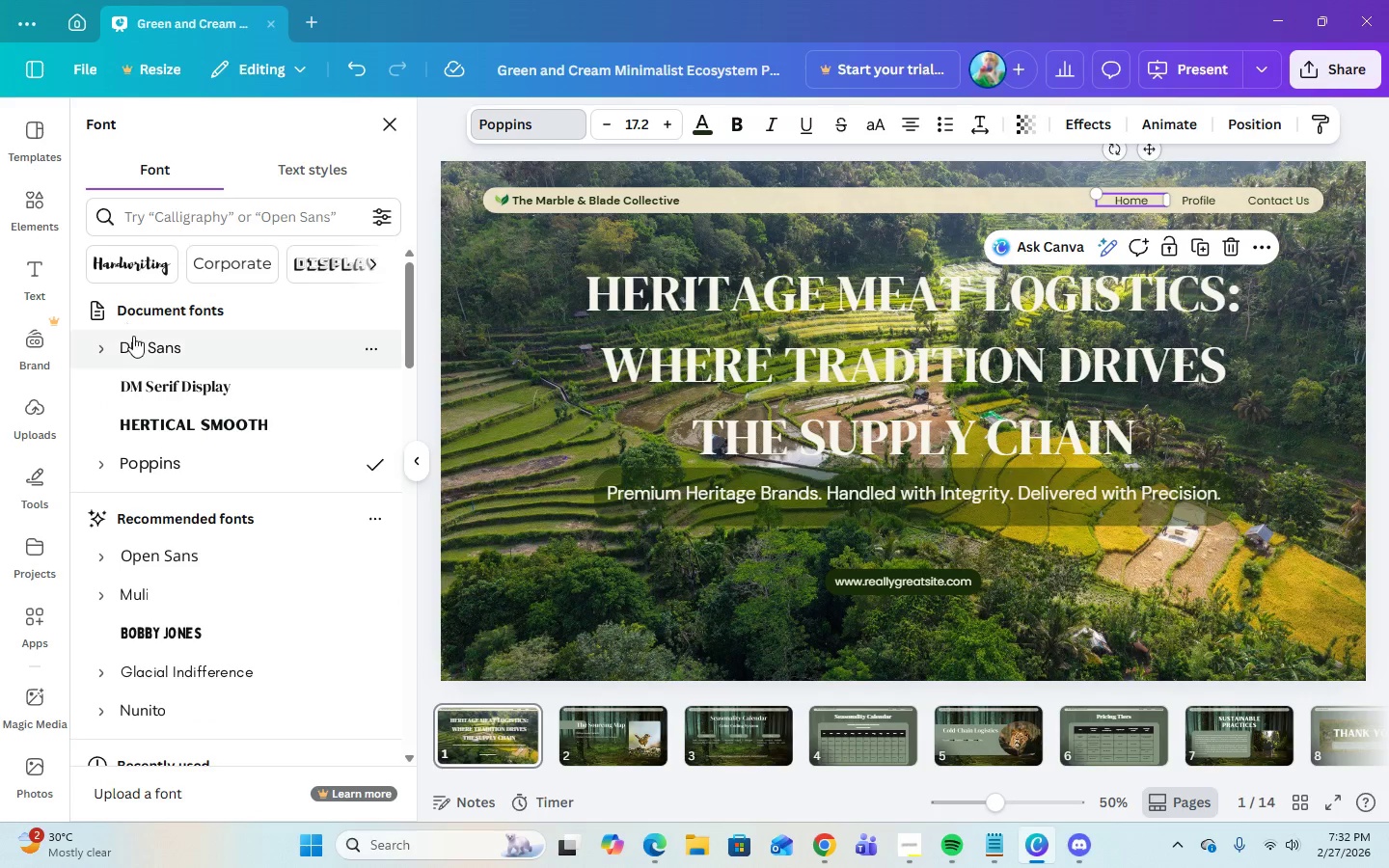 
left_click([103, 349])
 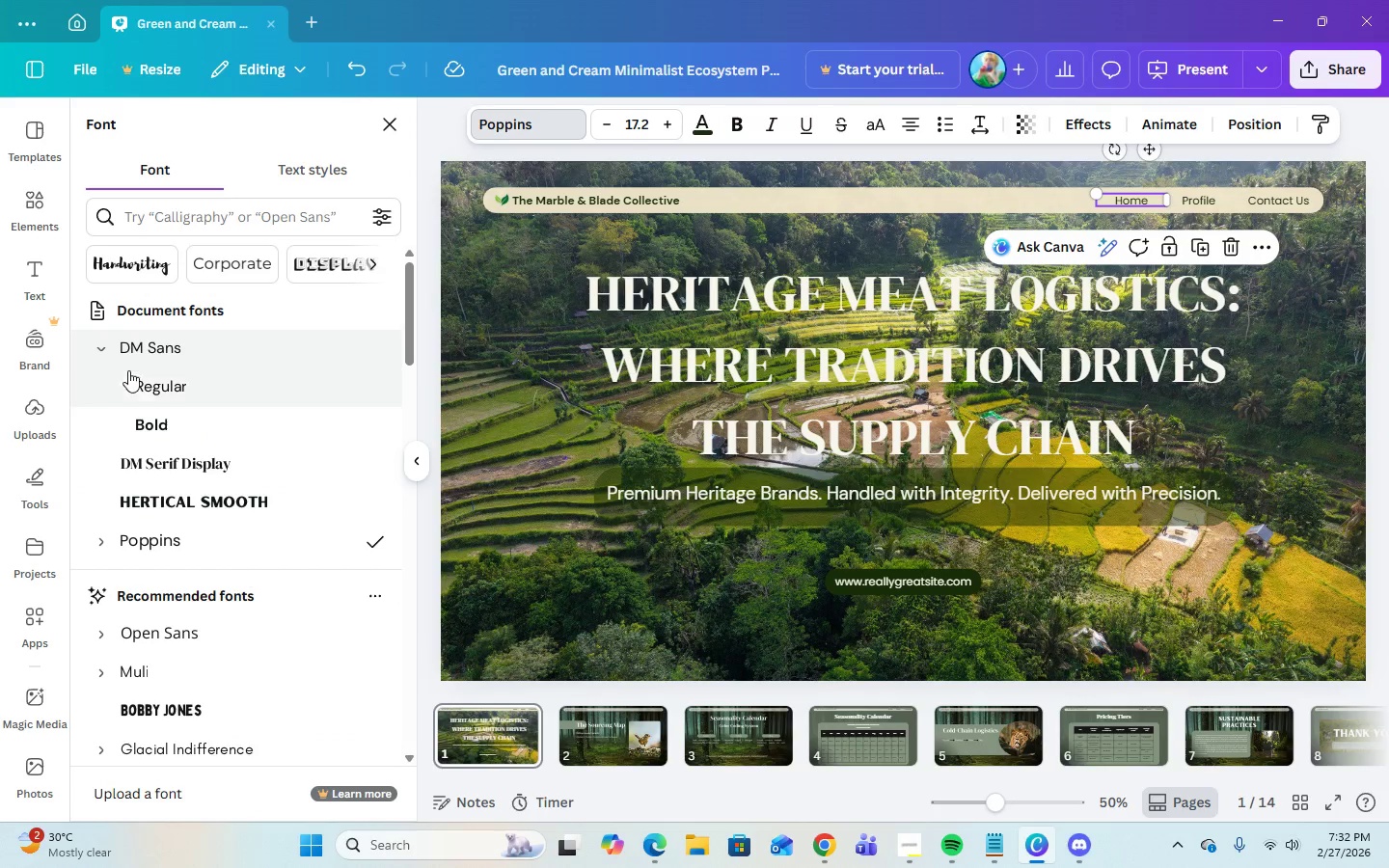 
left_click([150, 382])
 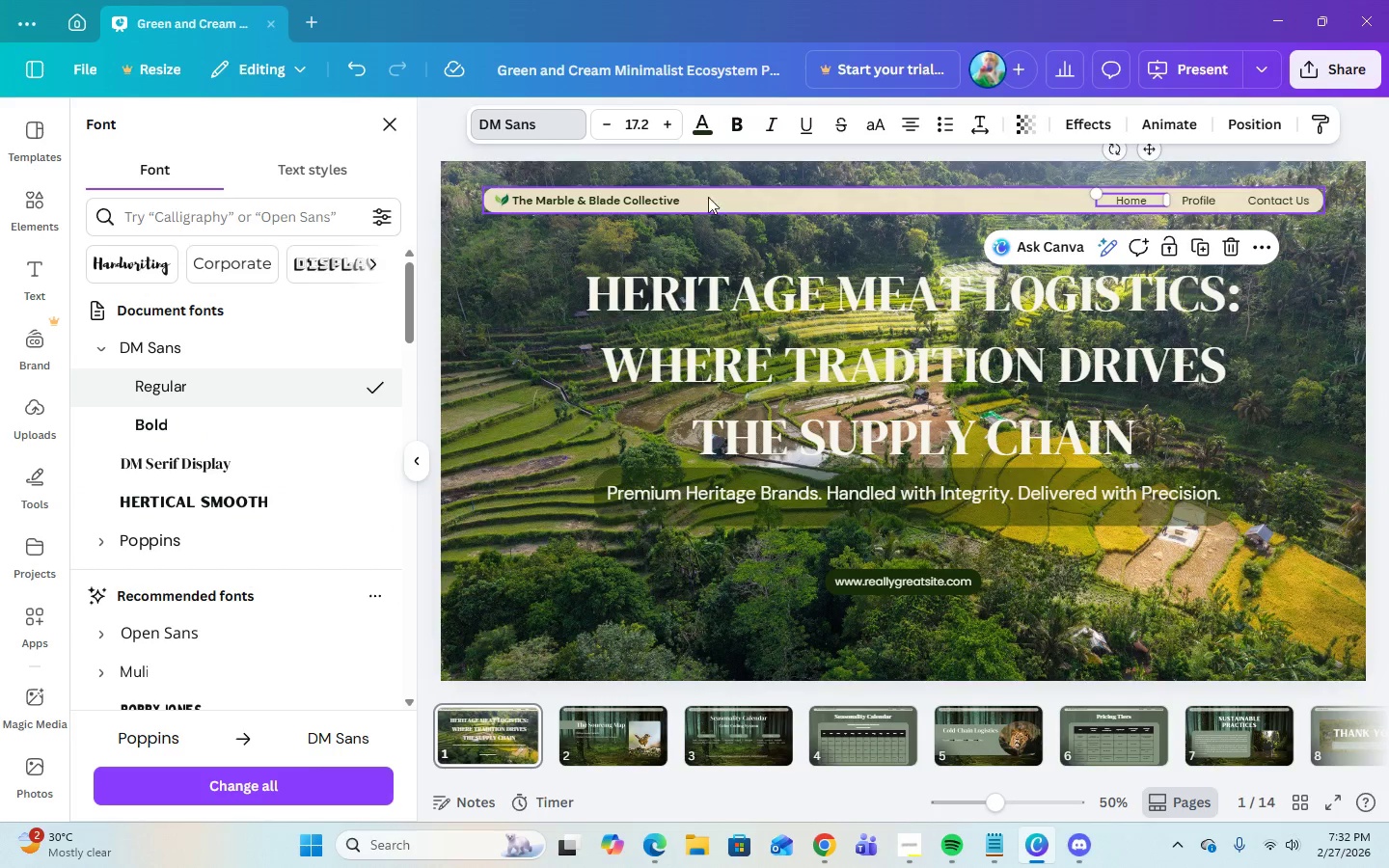 
left_click([645, 122])
 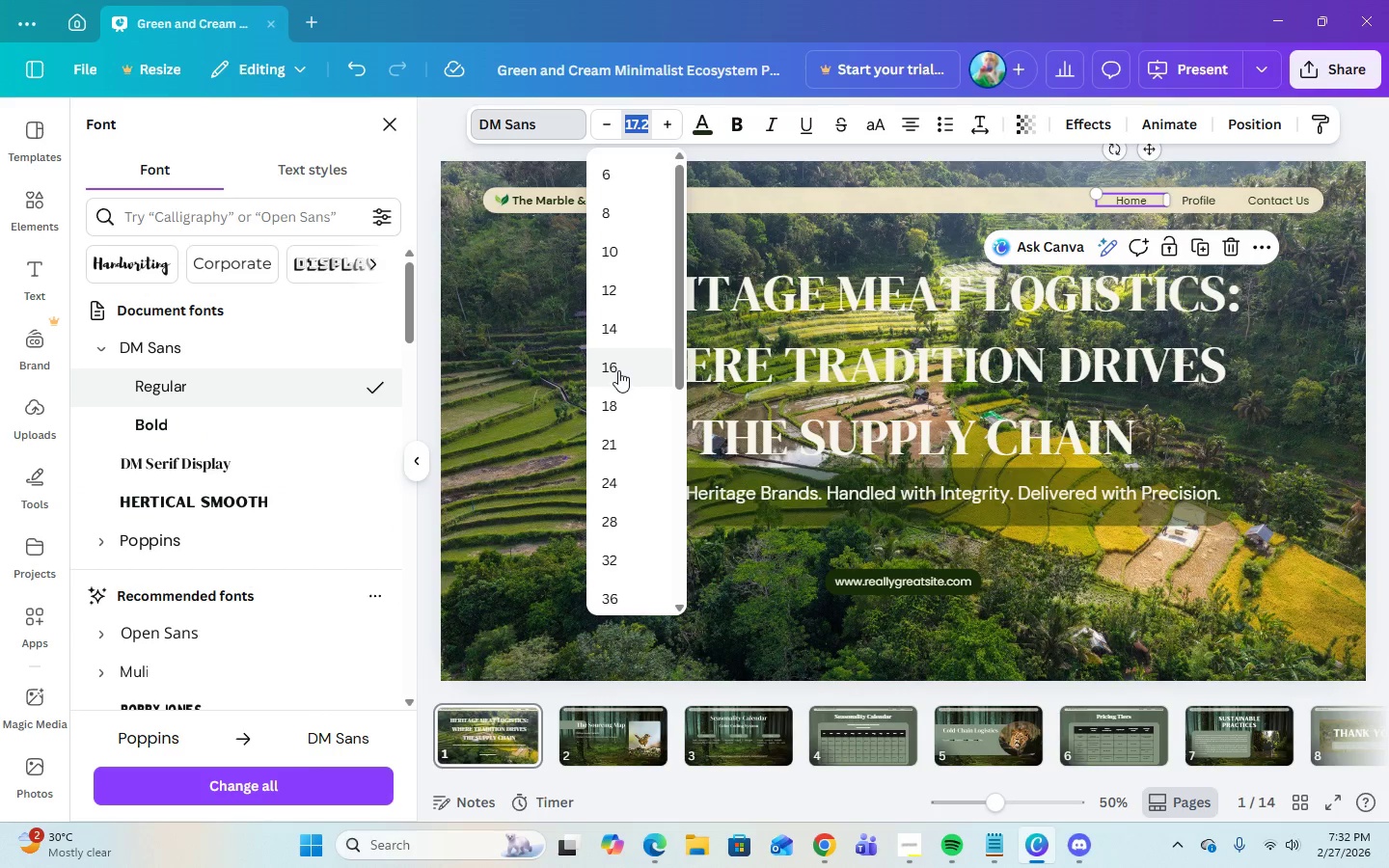 
left_click([618, 399])
 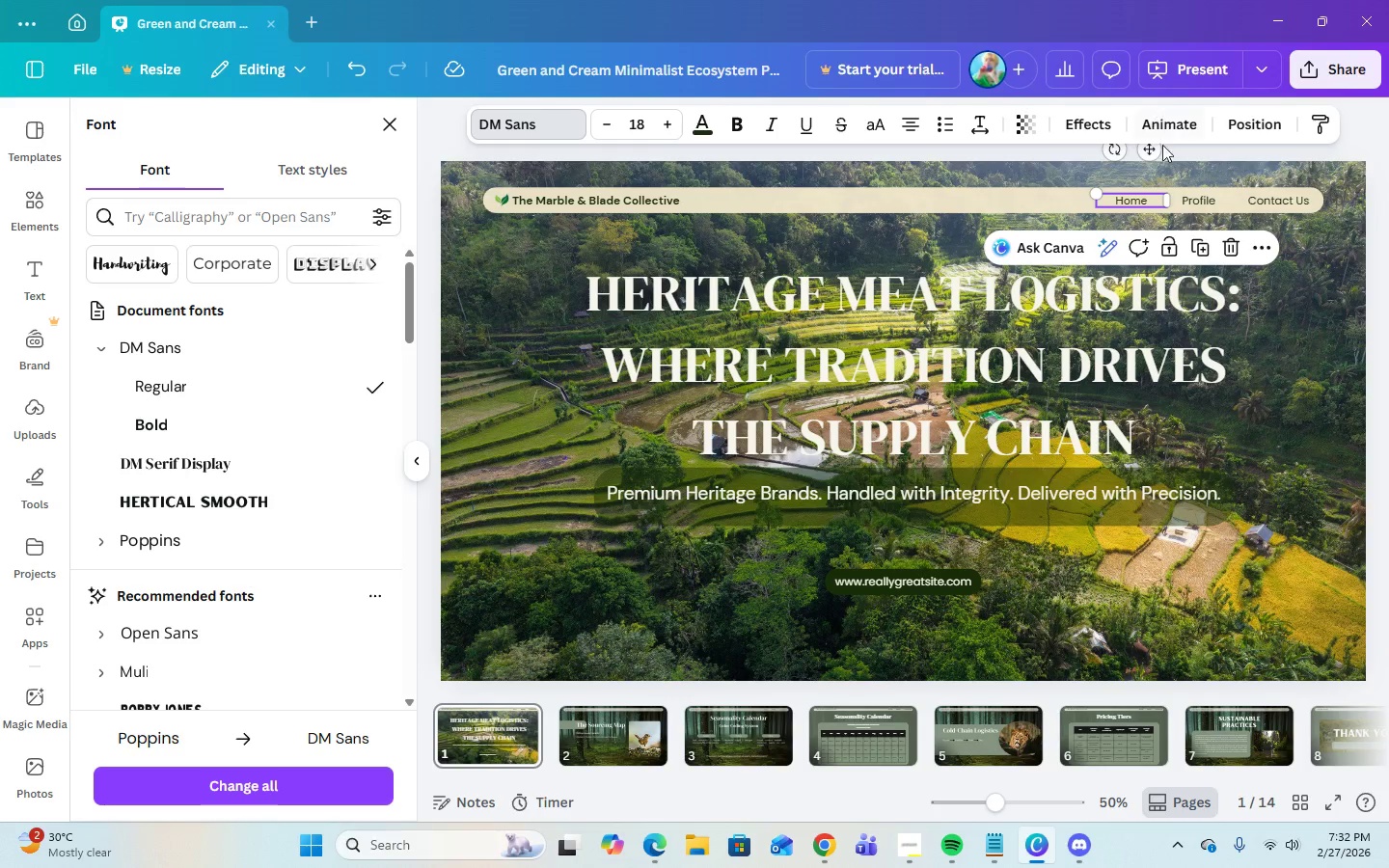 
left_click([1190, 198])
 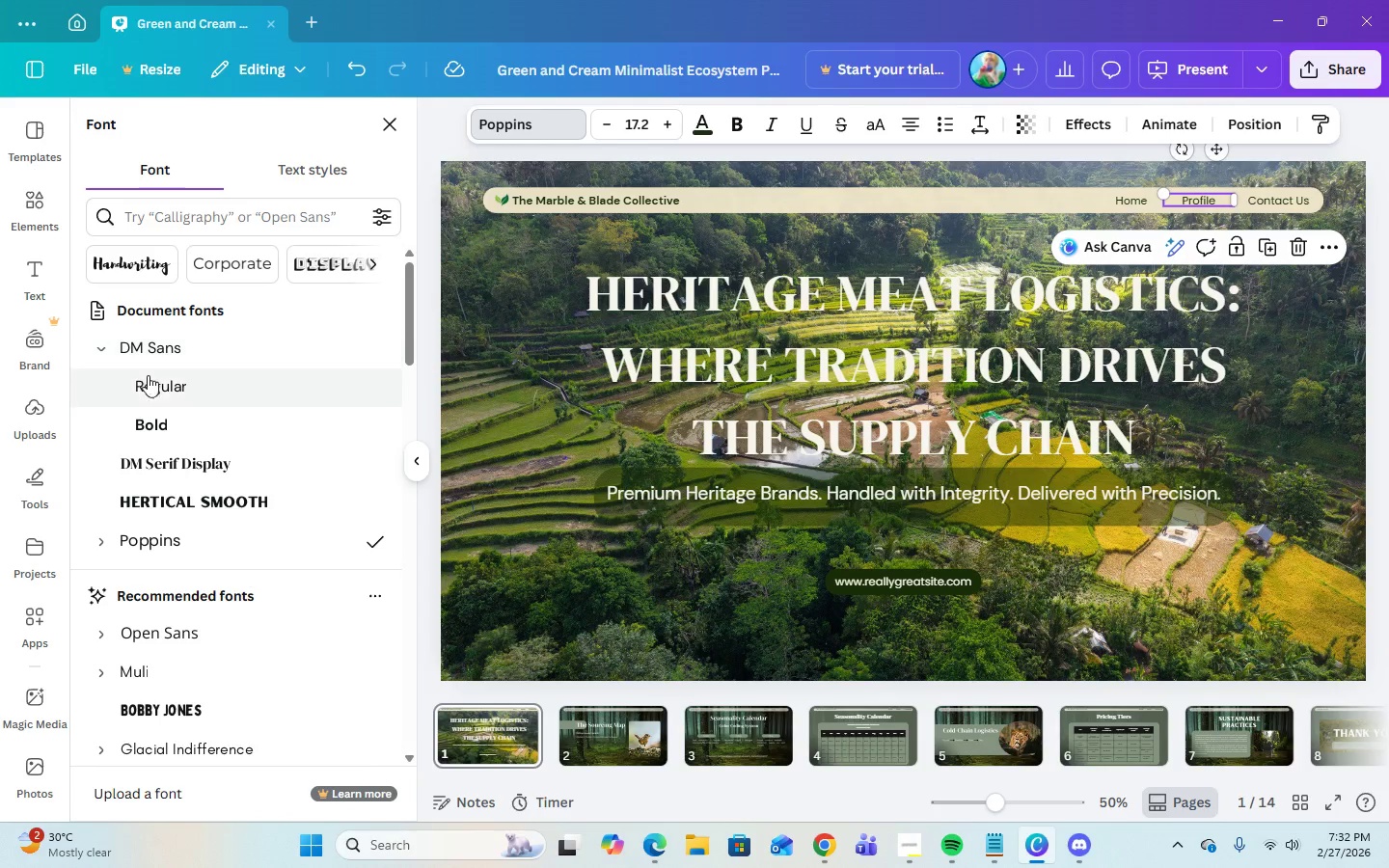 
left_click([154, 390])
 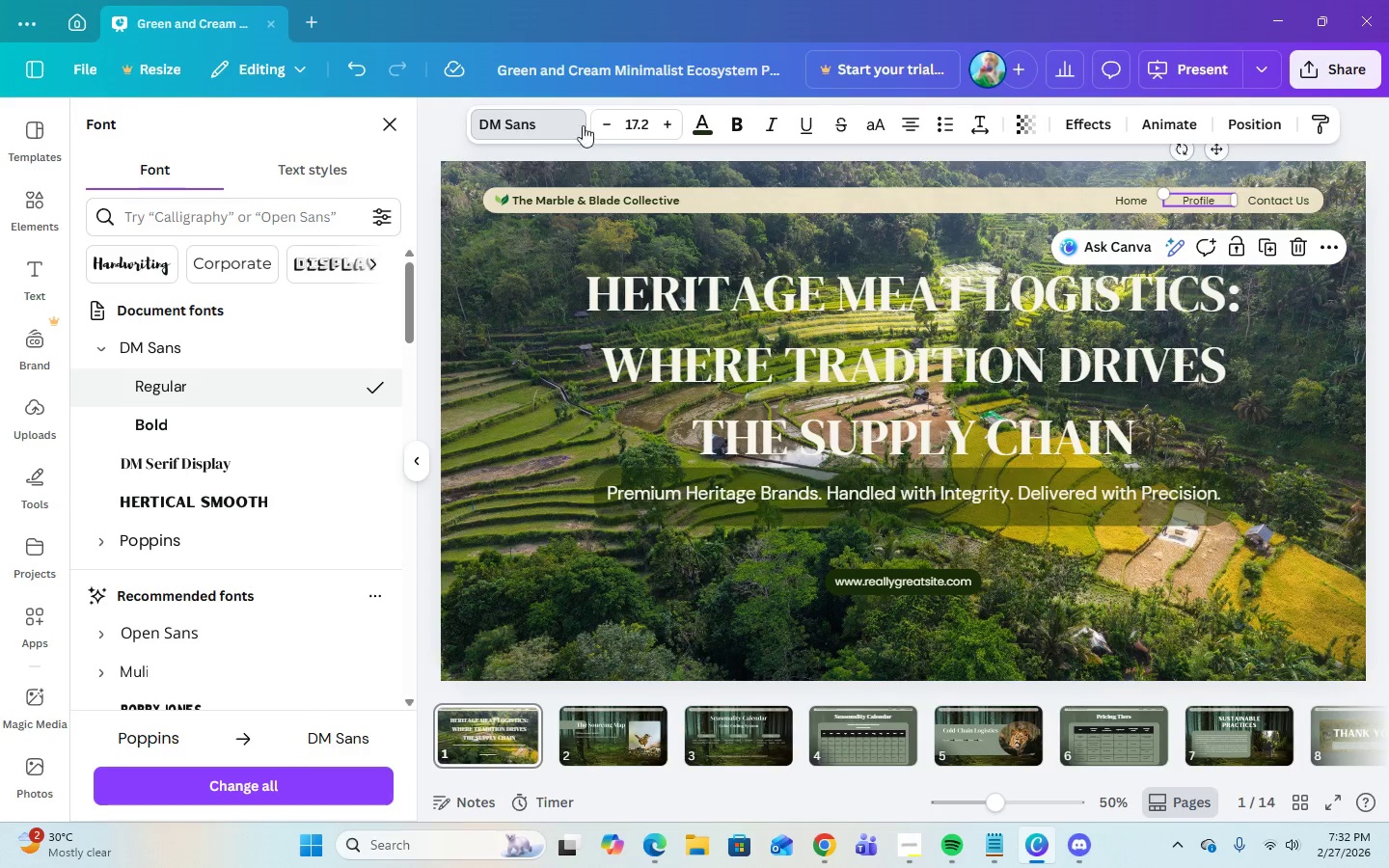 
left_click([622, 124])
 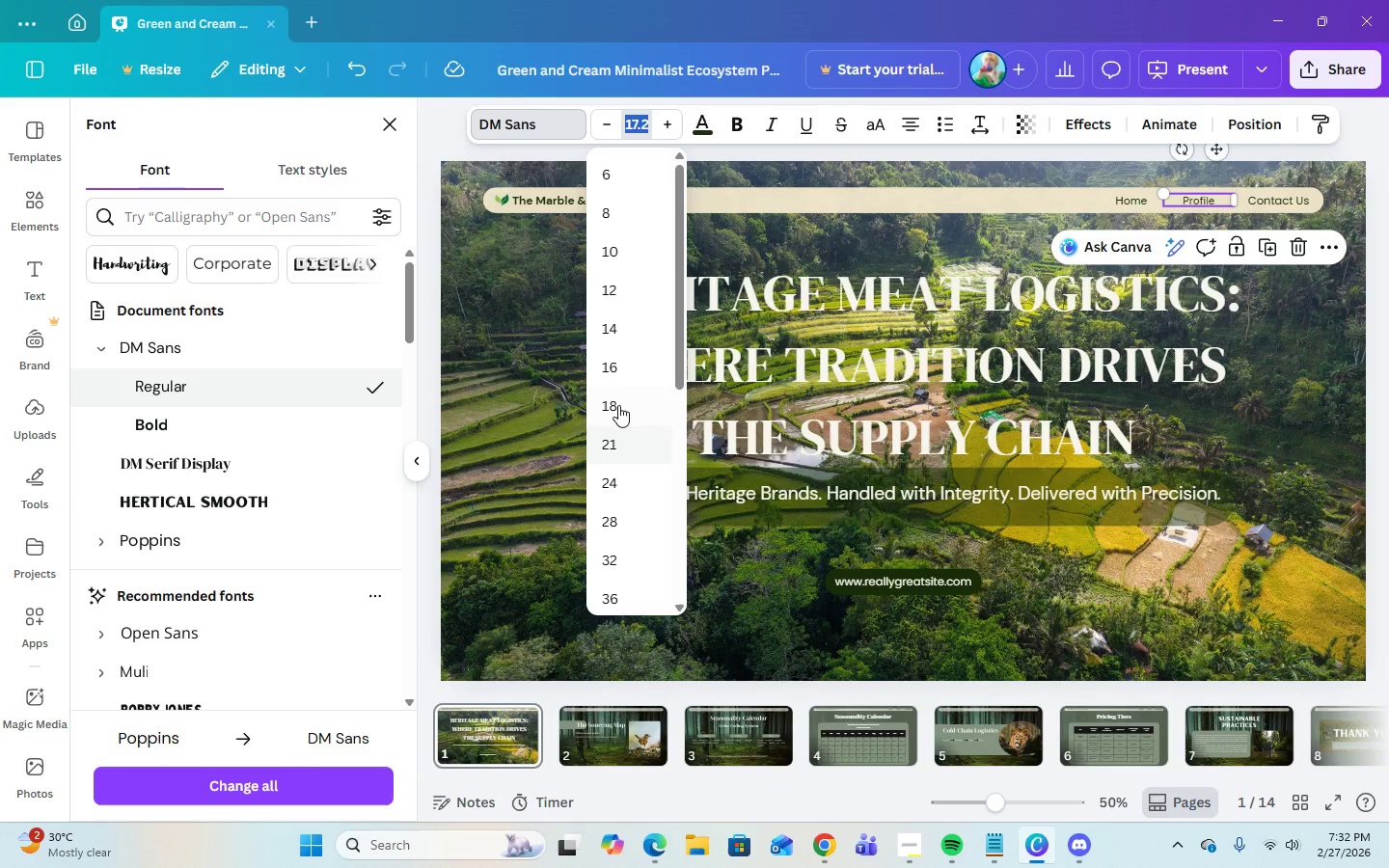 
left_click([618, 394])
 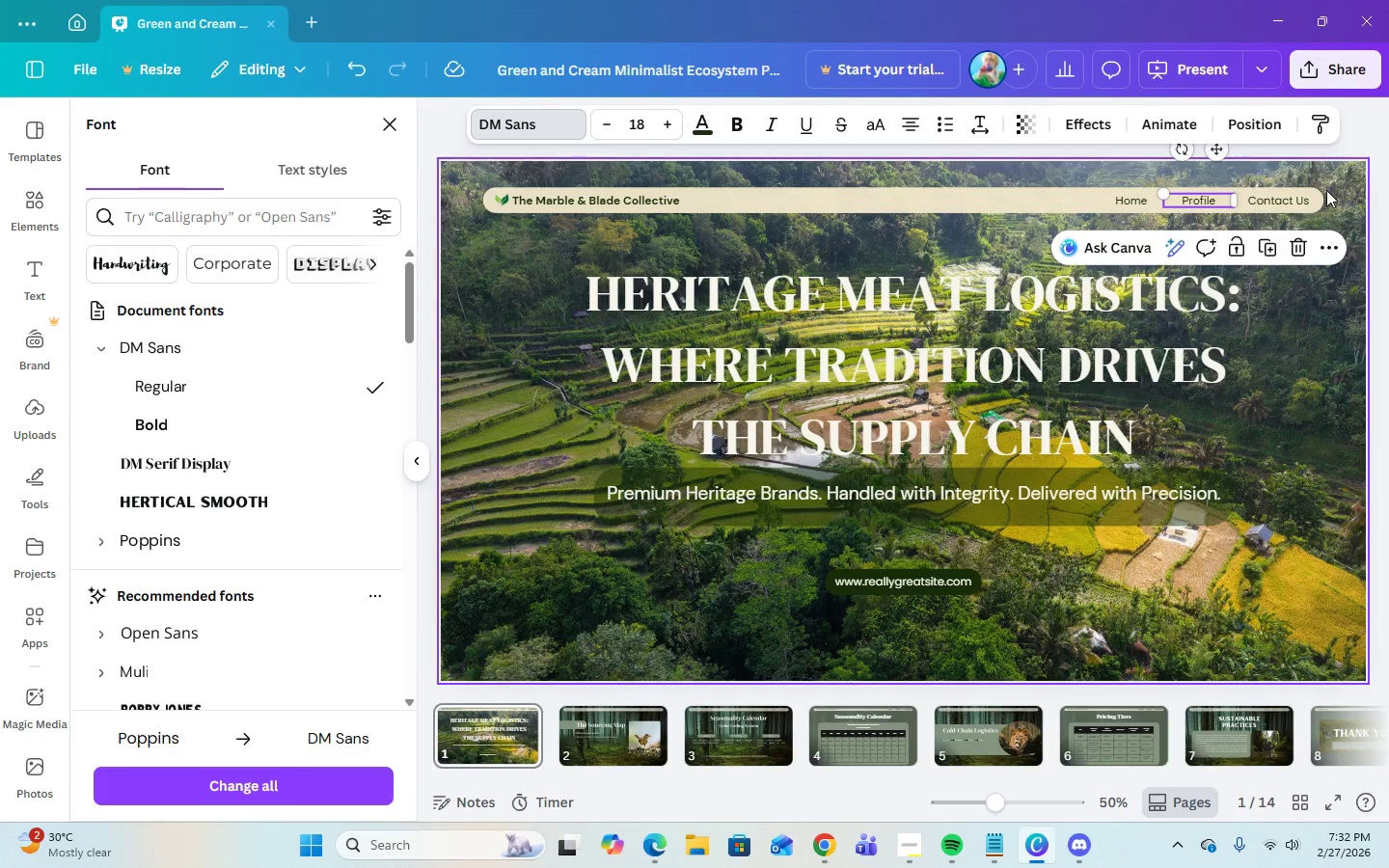 
left_click([1294, 201])
 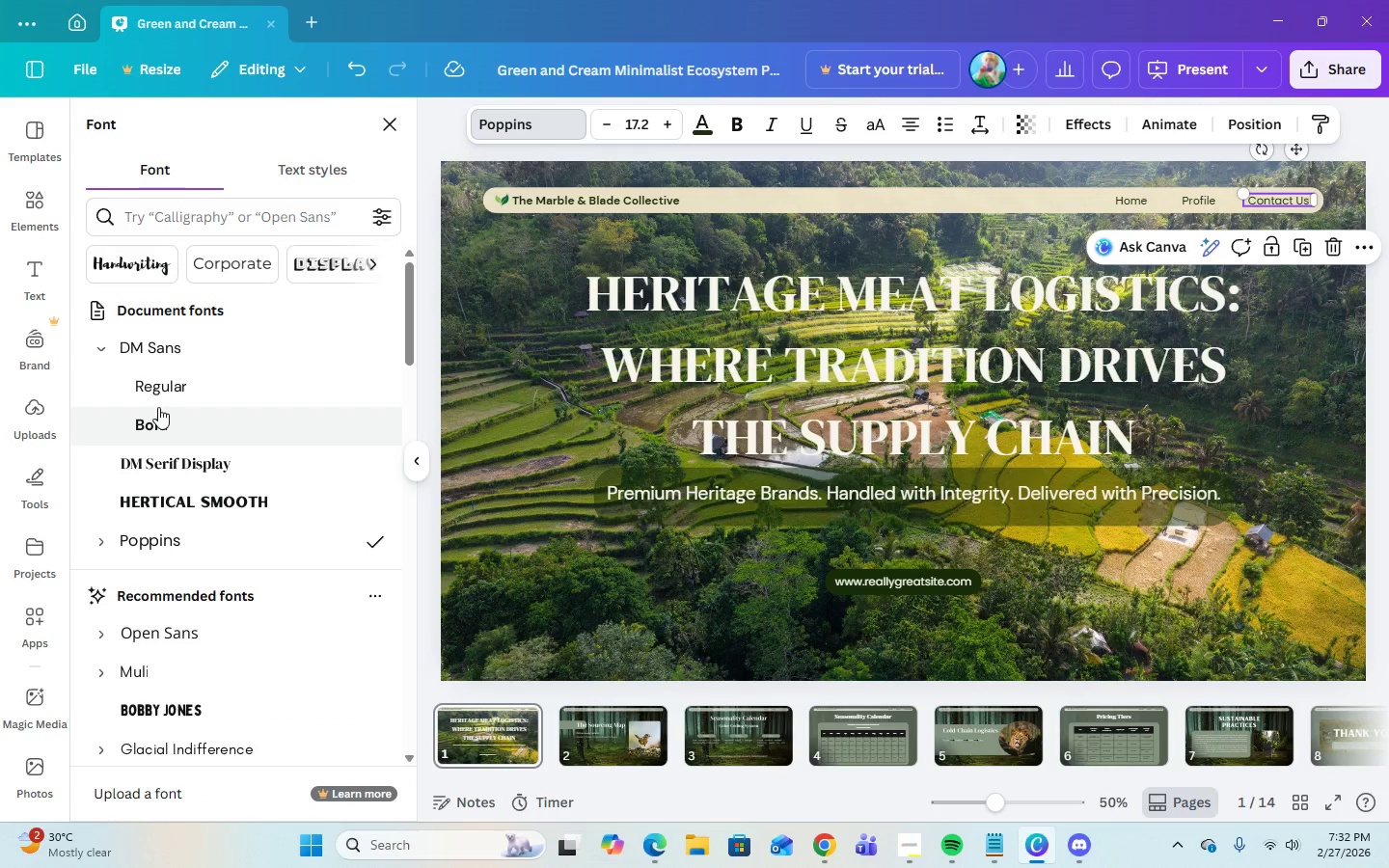 
left_click([157, 392])
 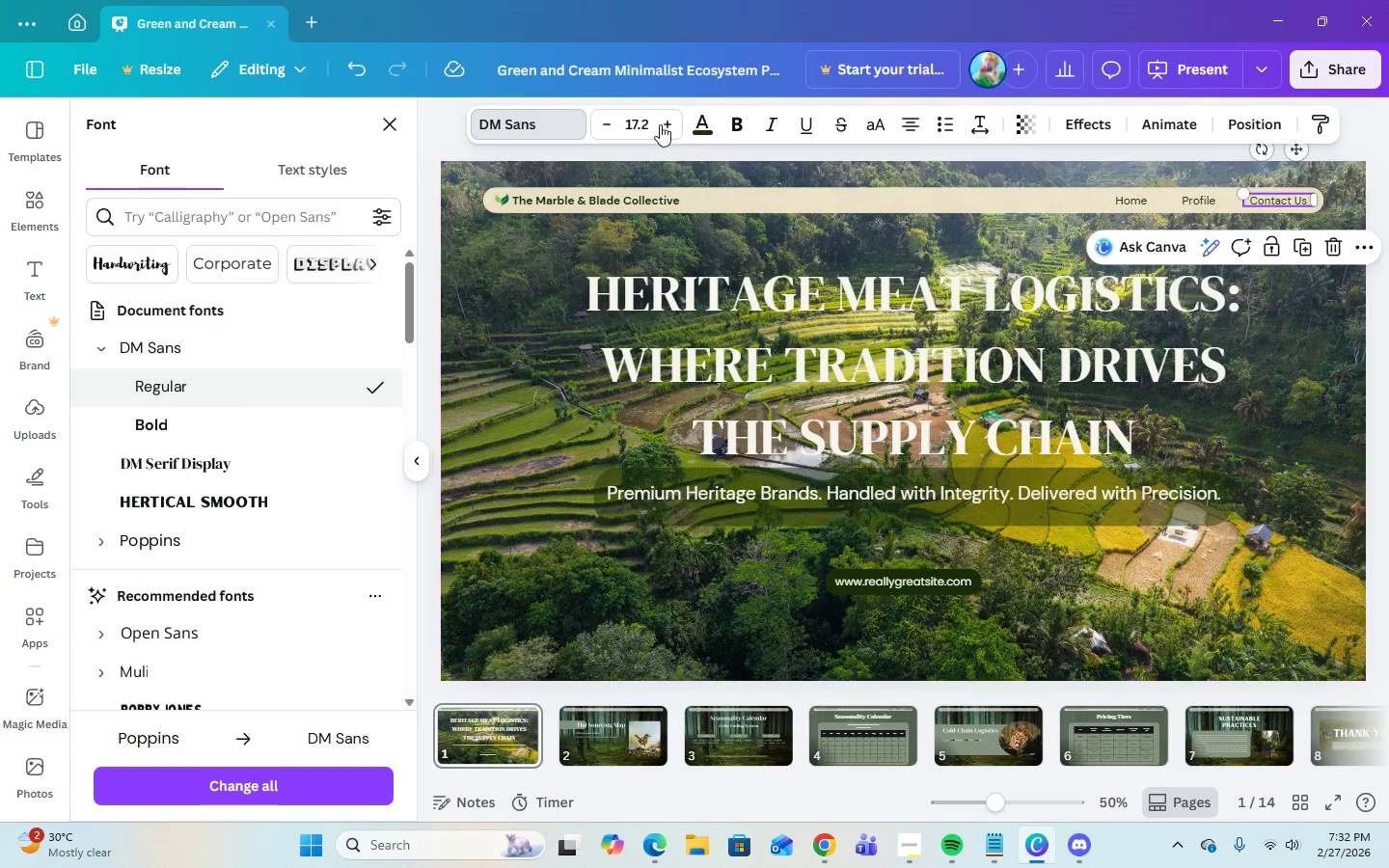 
left_click([623, 114])
 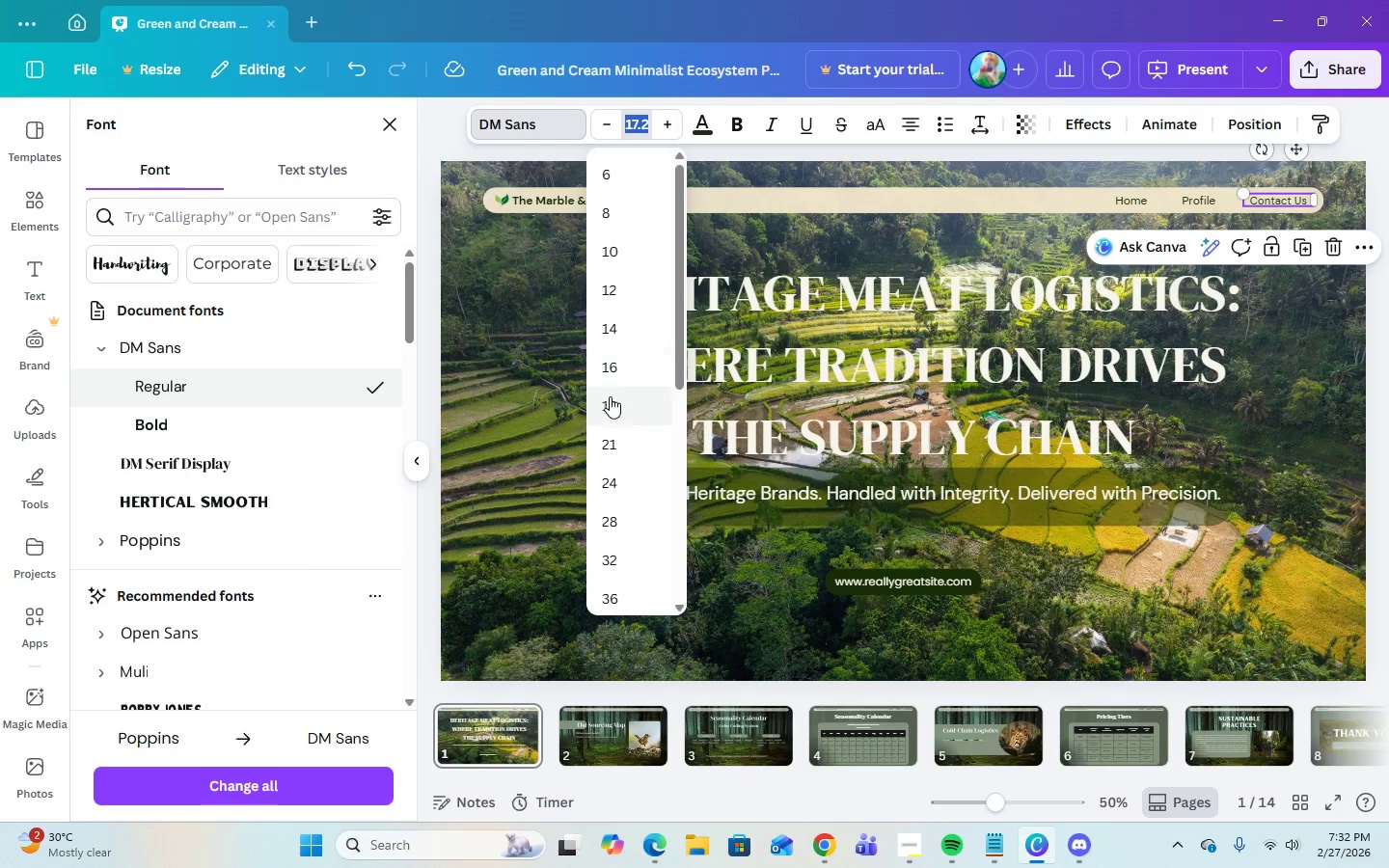 
left_click([611, 397])
 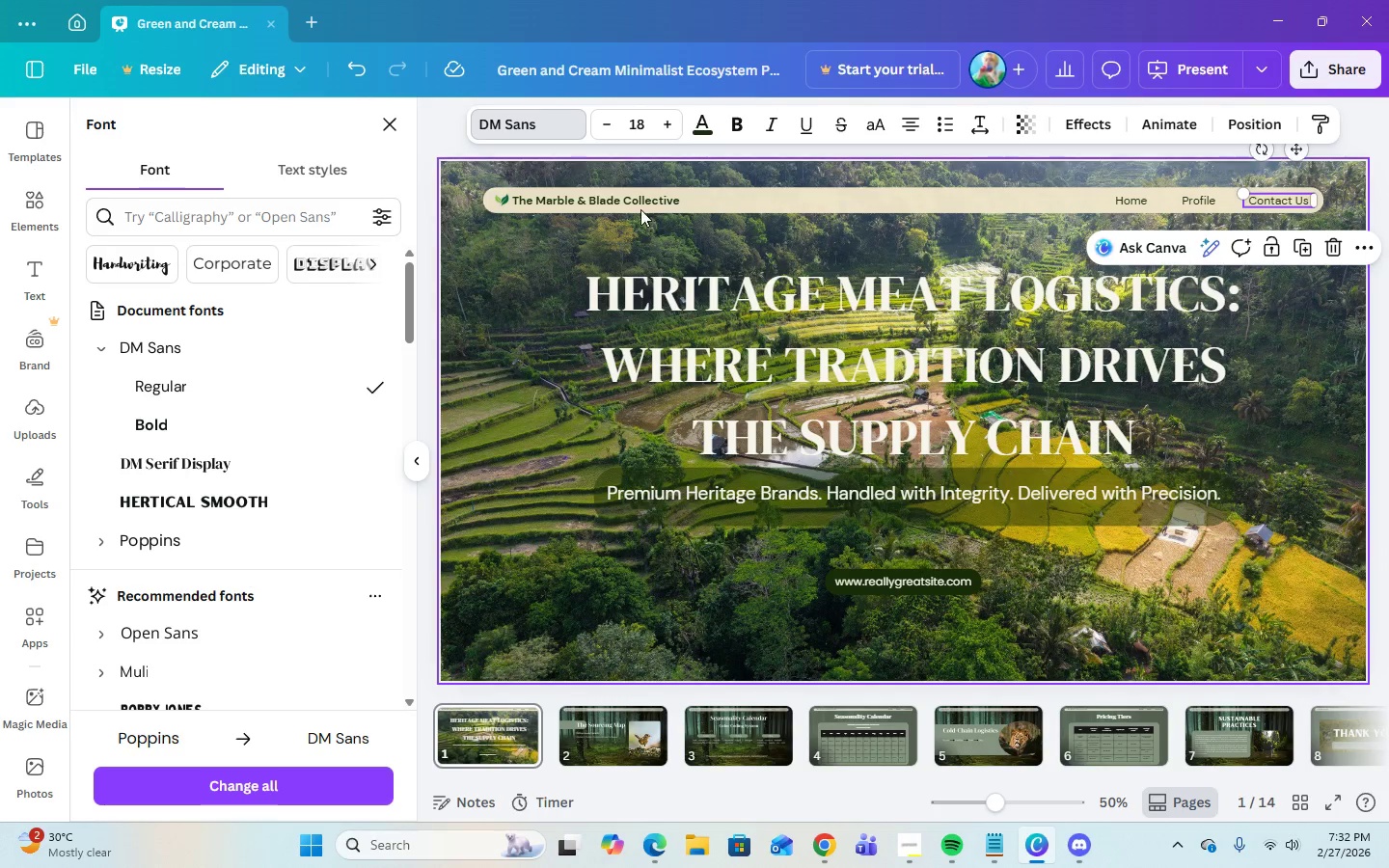 
left_click([639, 192])
 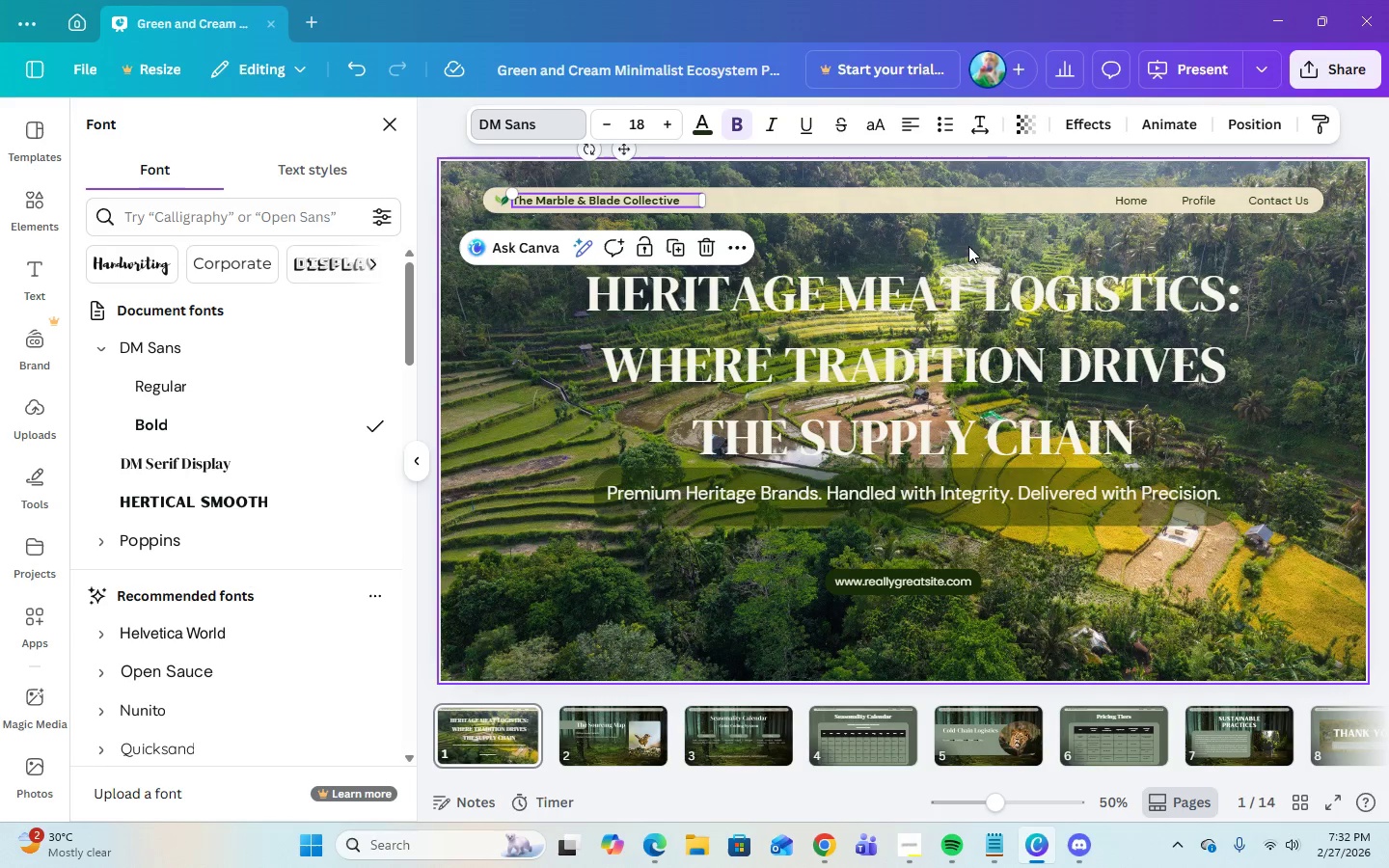 
left_click([993, 253])
 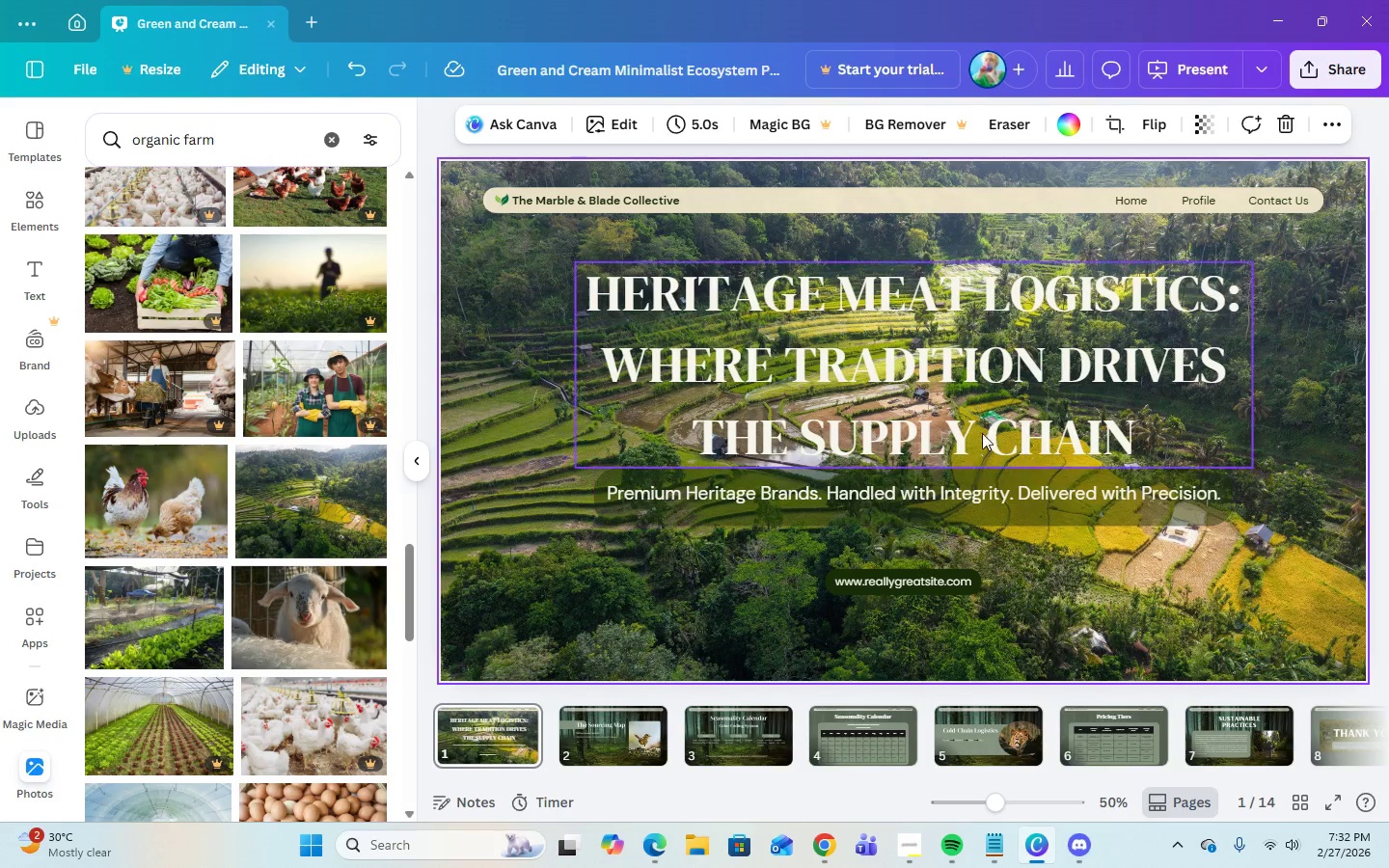 
left_click([817, 850])
 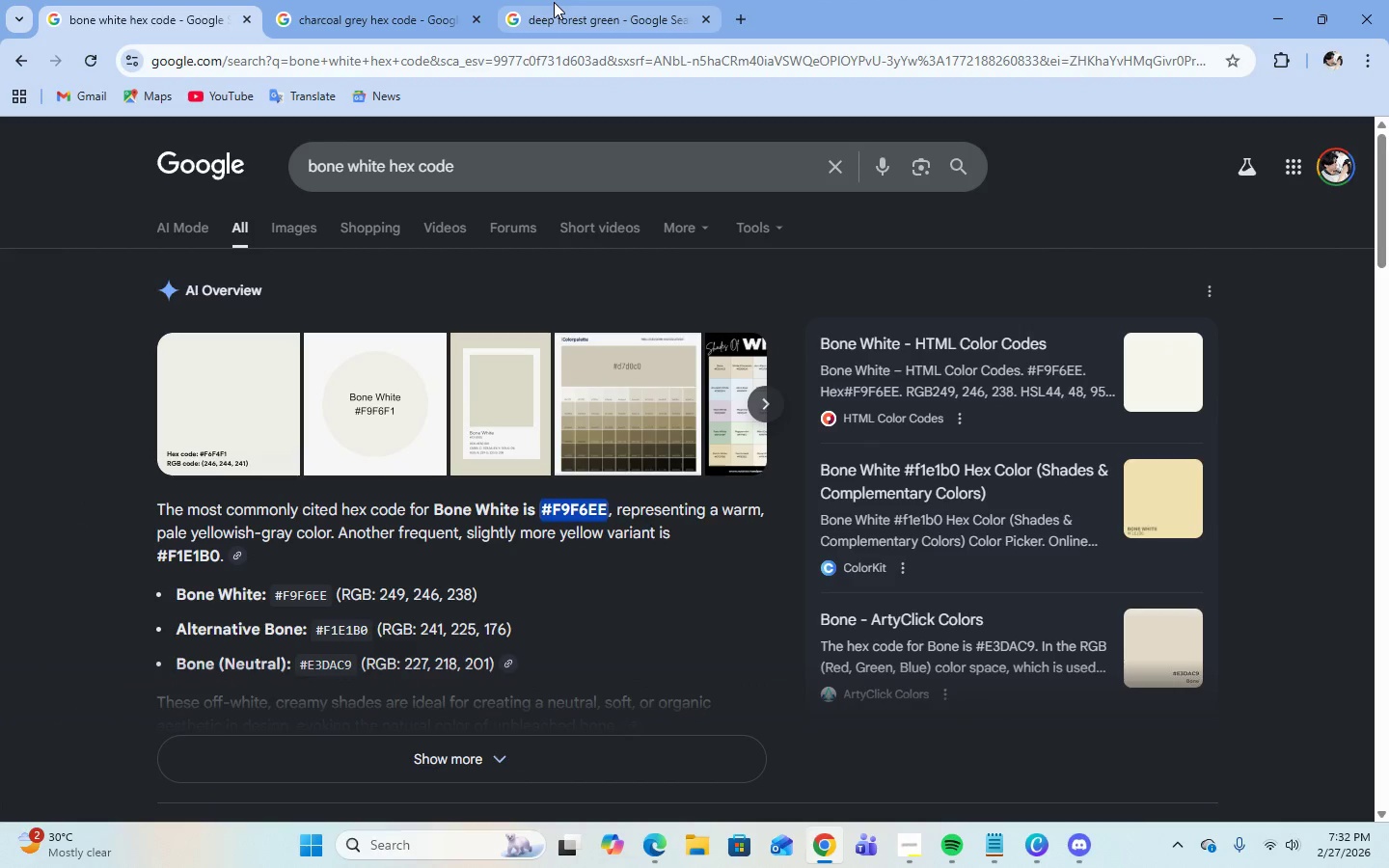 
left_click([386, 26])
 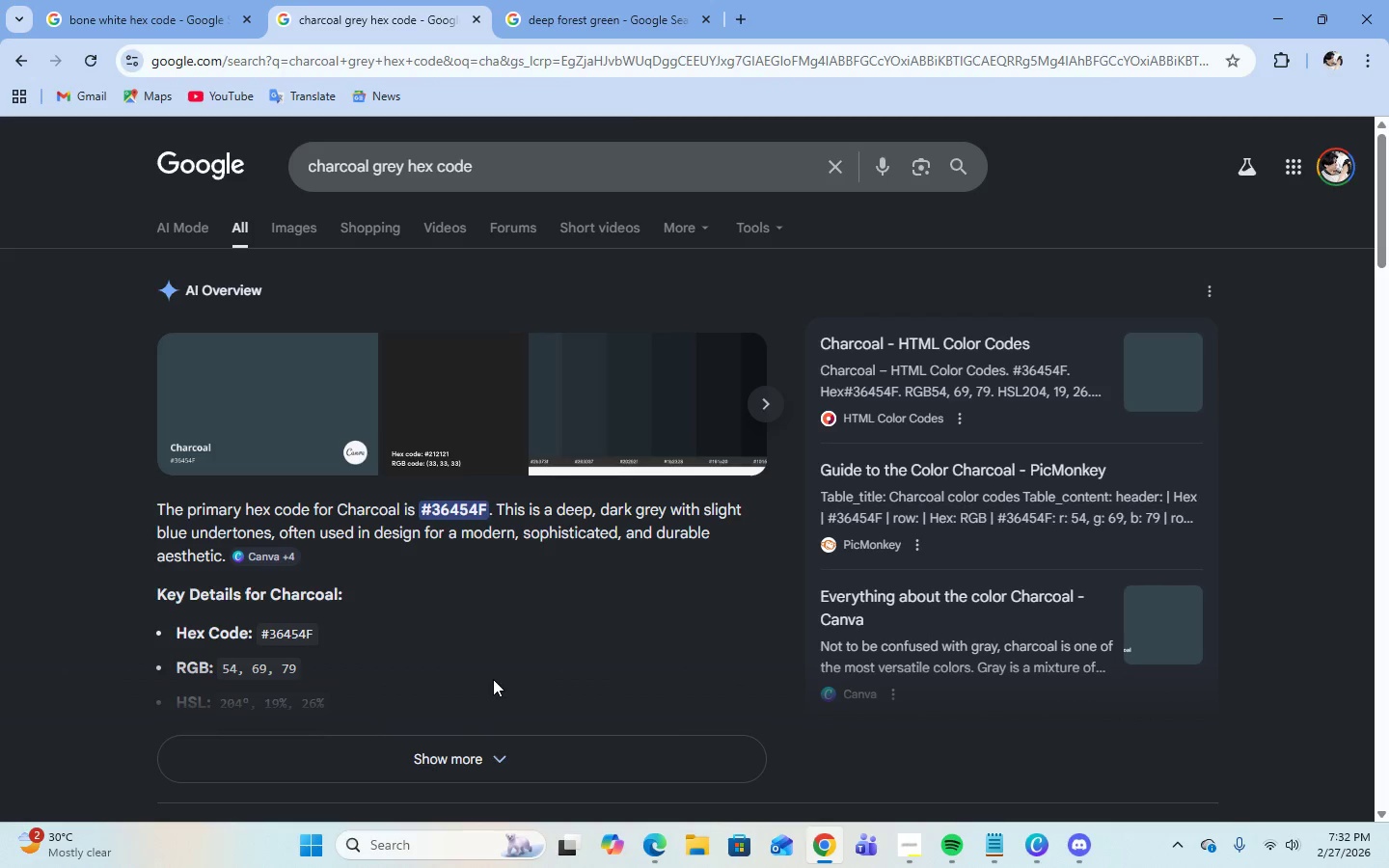 
left_click([462, 768])
 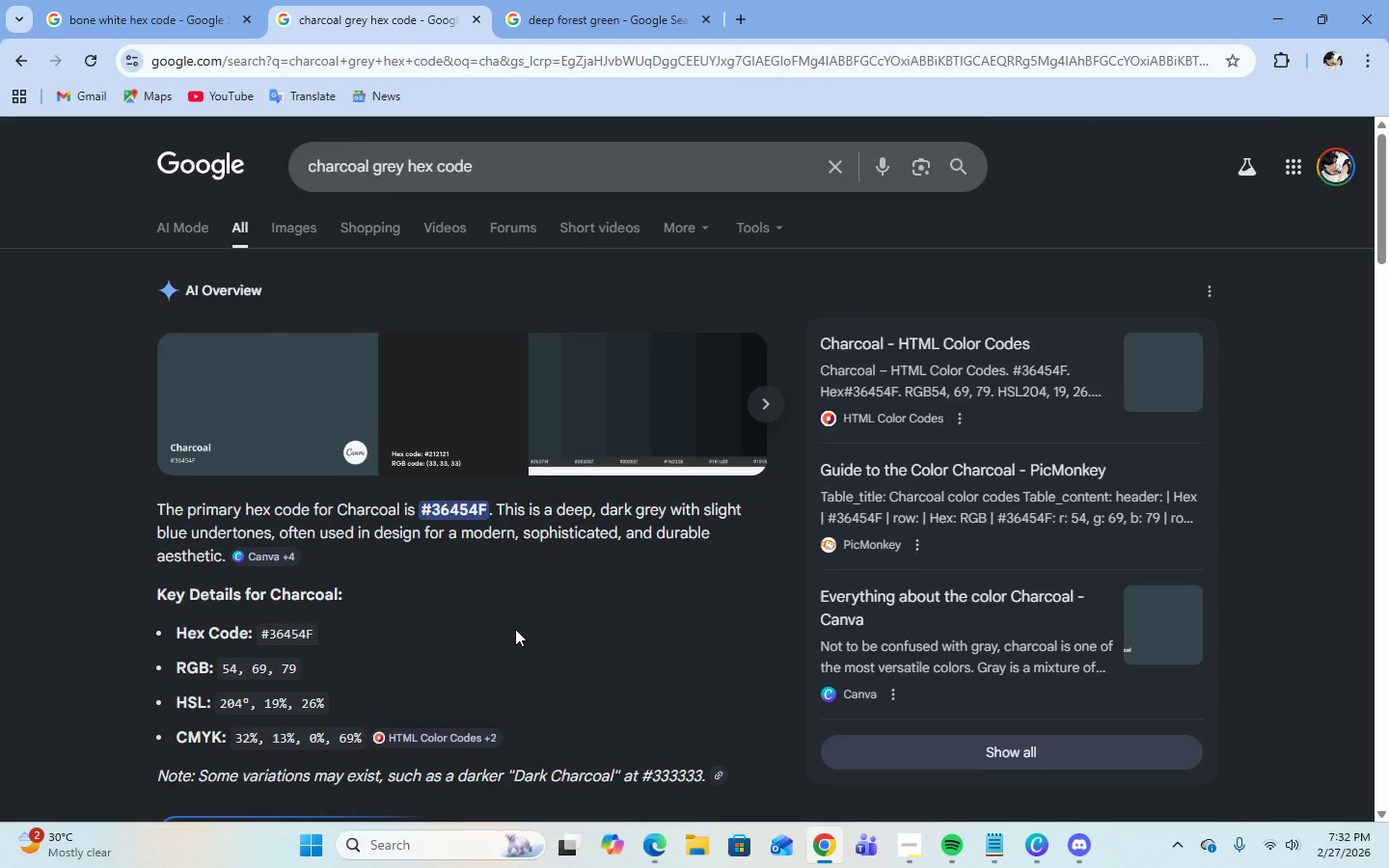 
scroll: coordinate [515, 629], scroll_direction: down, amount: 1.0
 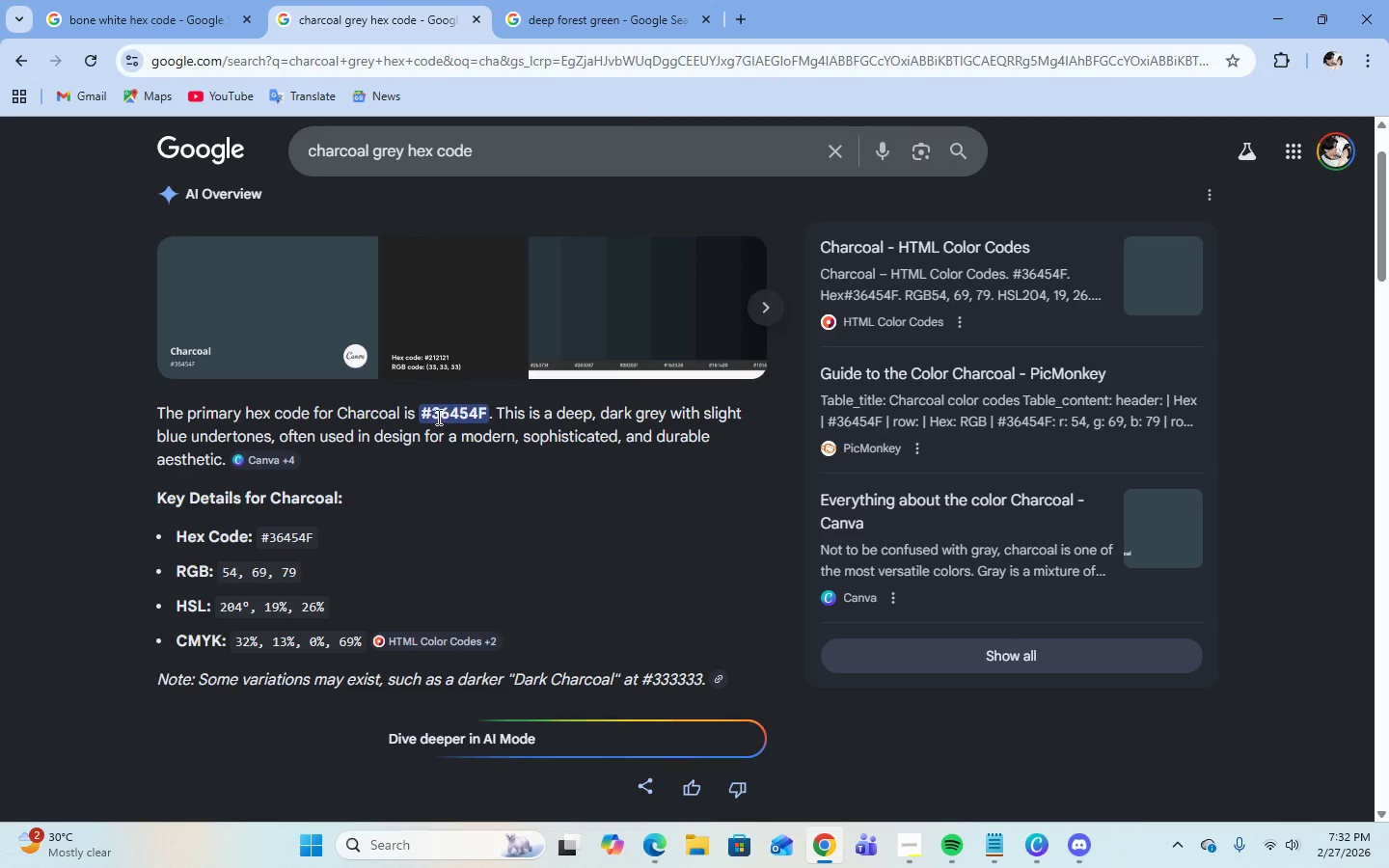 
double_click([427, 416])
 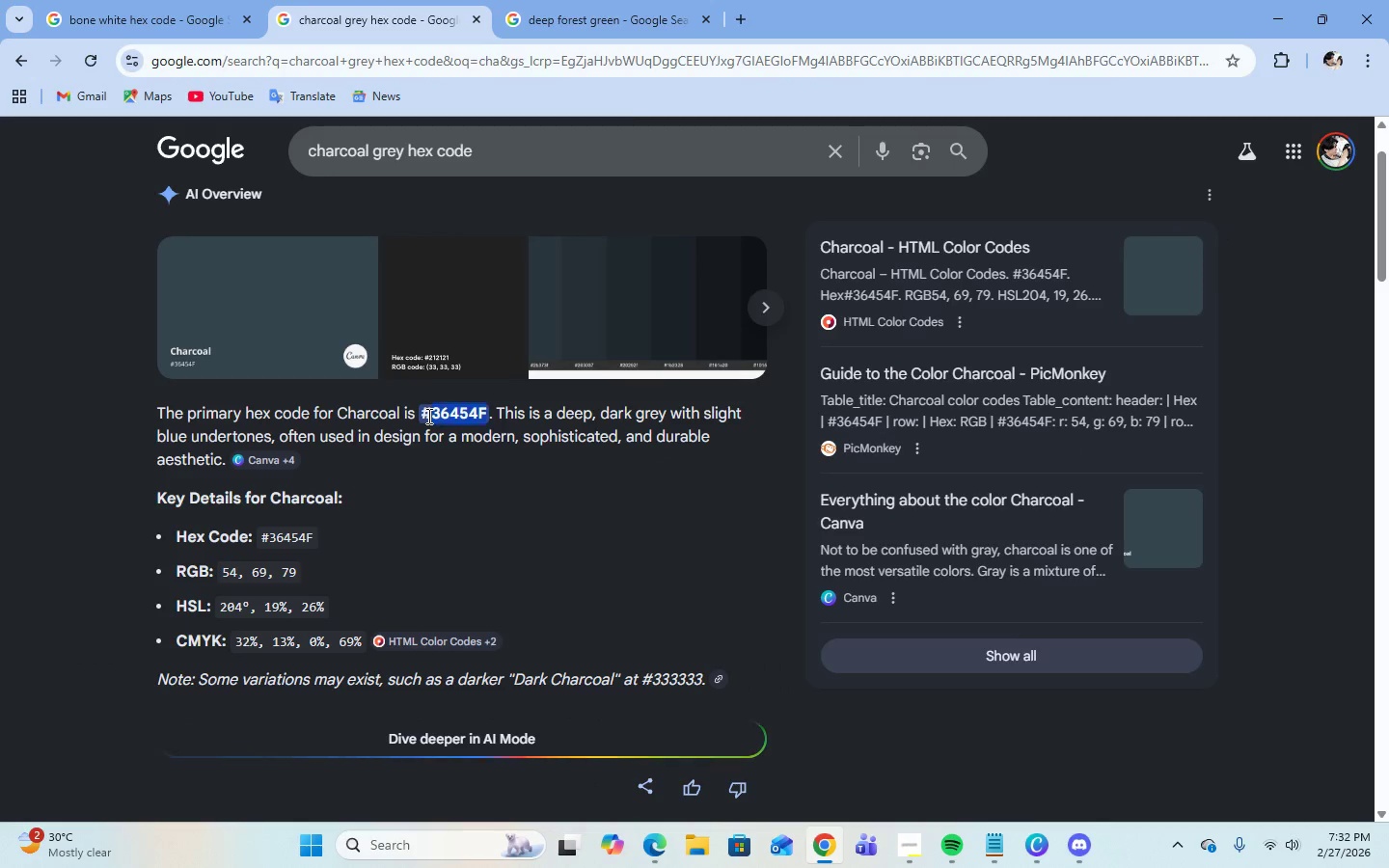 
triple_click([427, 416])
 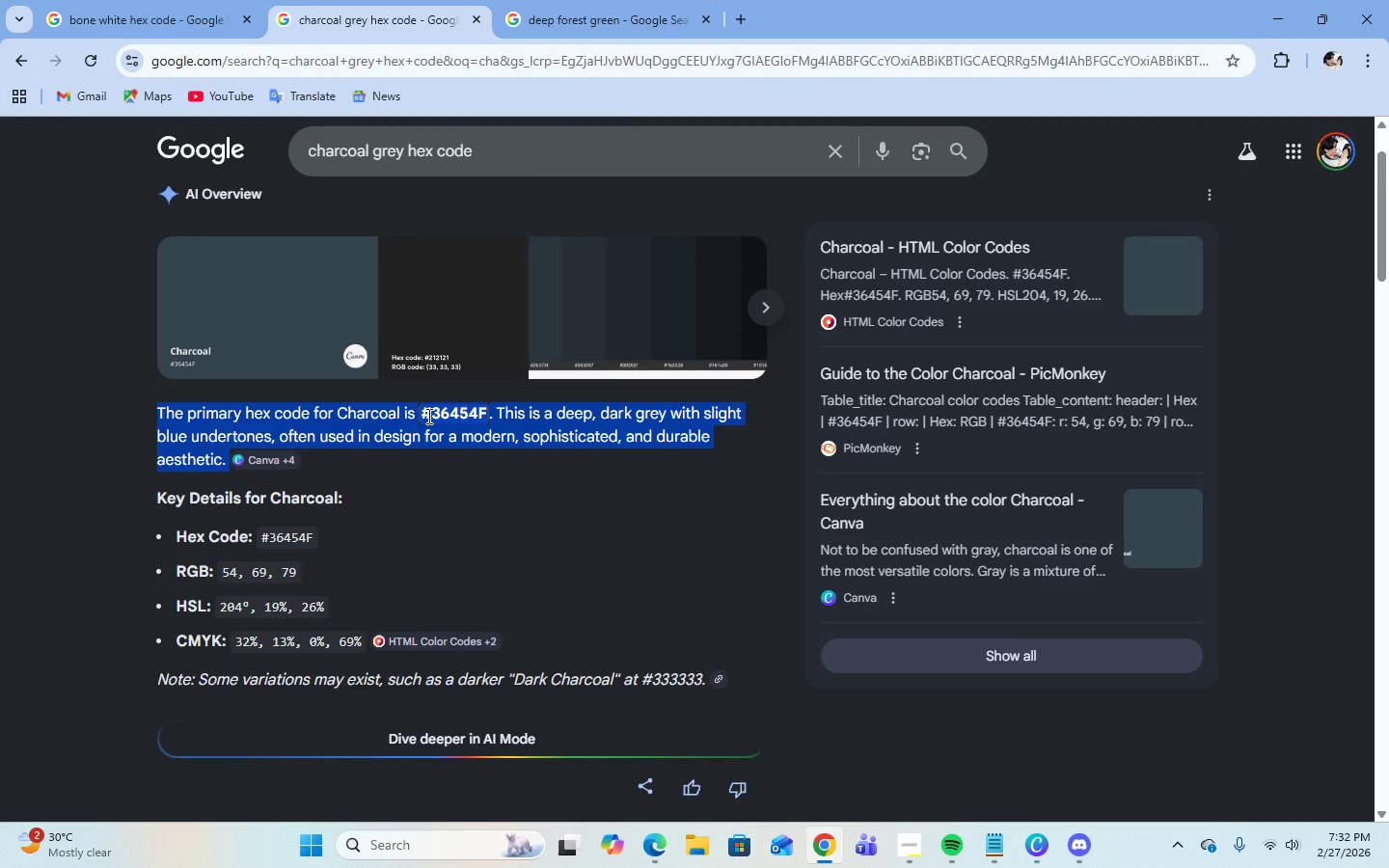 
triple_click([427, 416])
 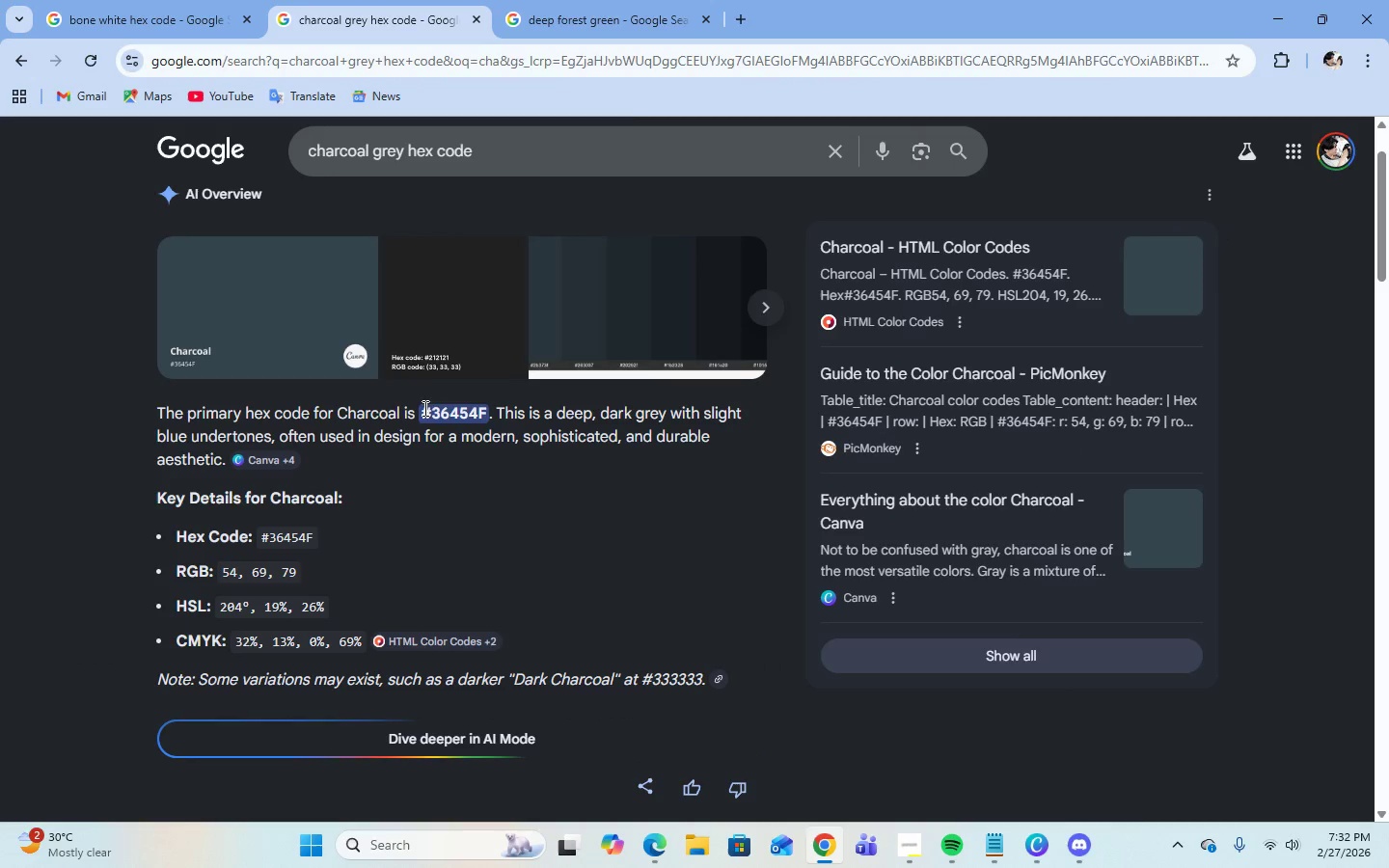 
left_click_drag(start_coordinate=[422, 411], to_coordinate=[486, 413])
 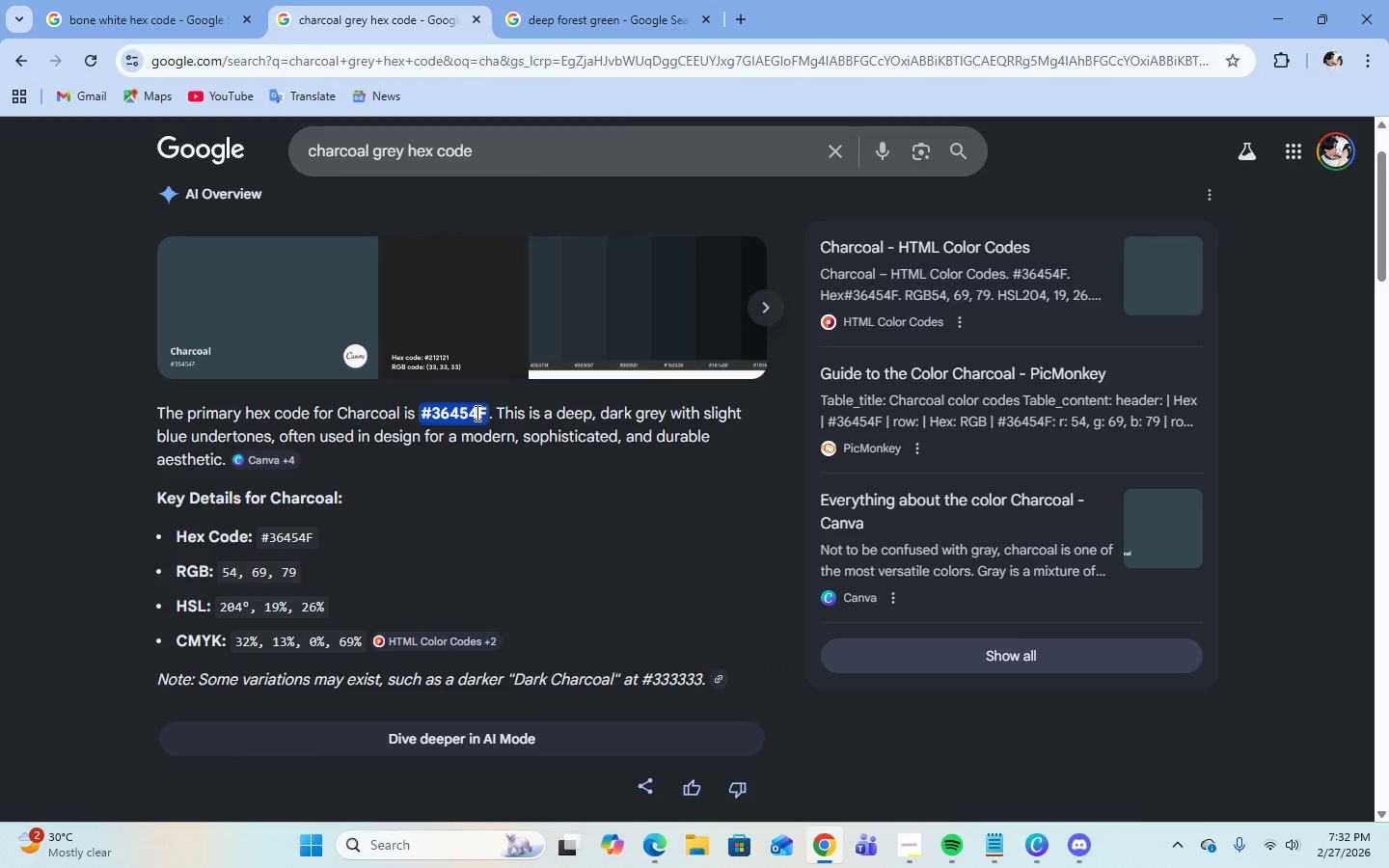 
right_click([476, 413])
 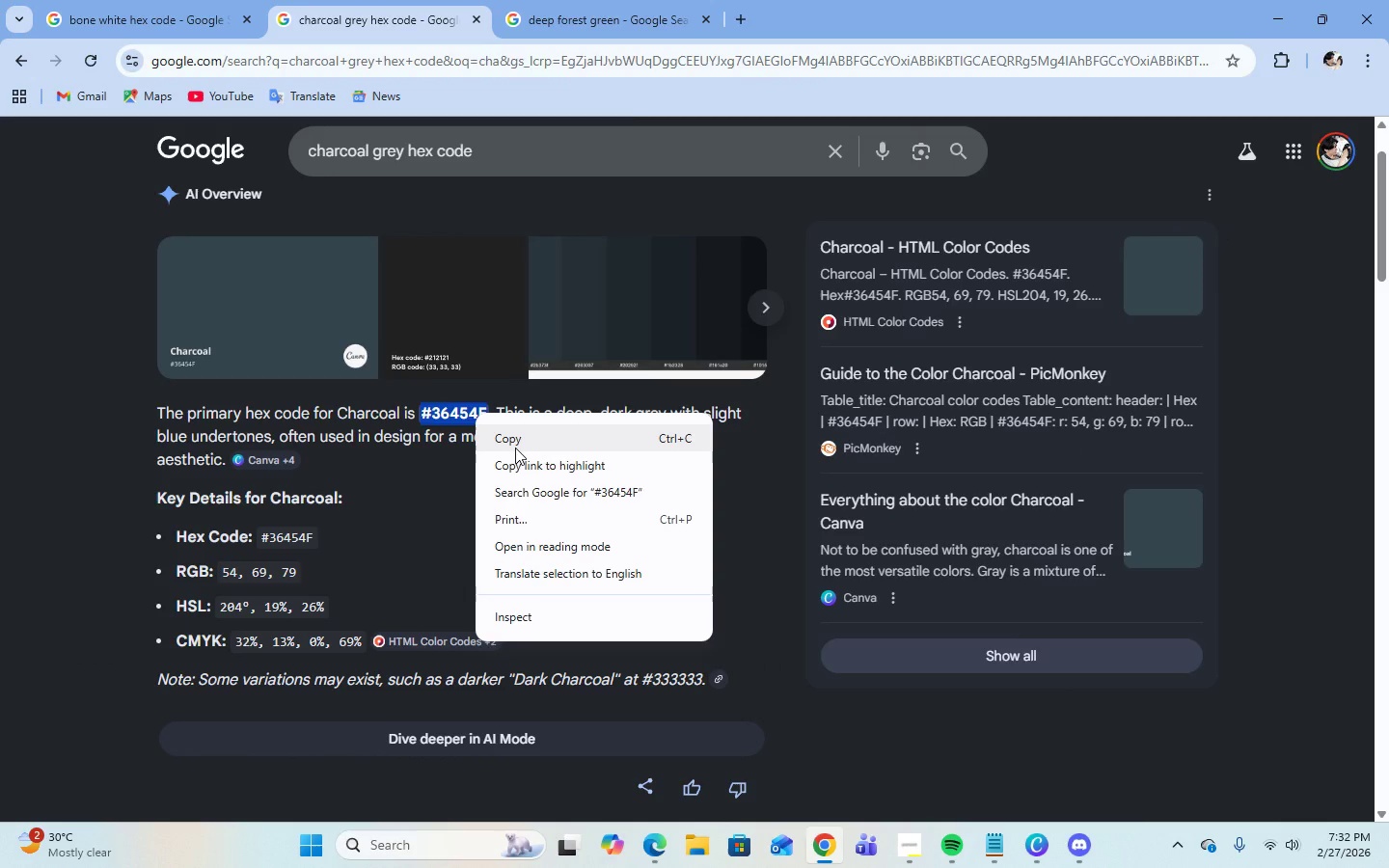 
left_click([515, 448])
 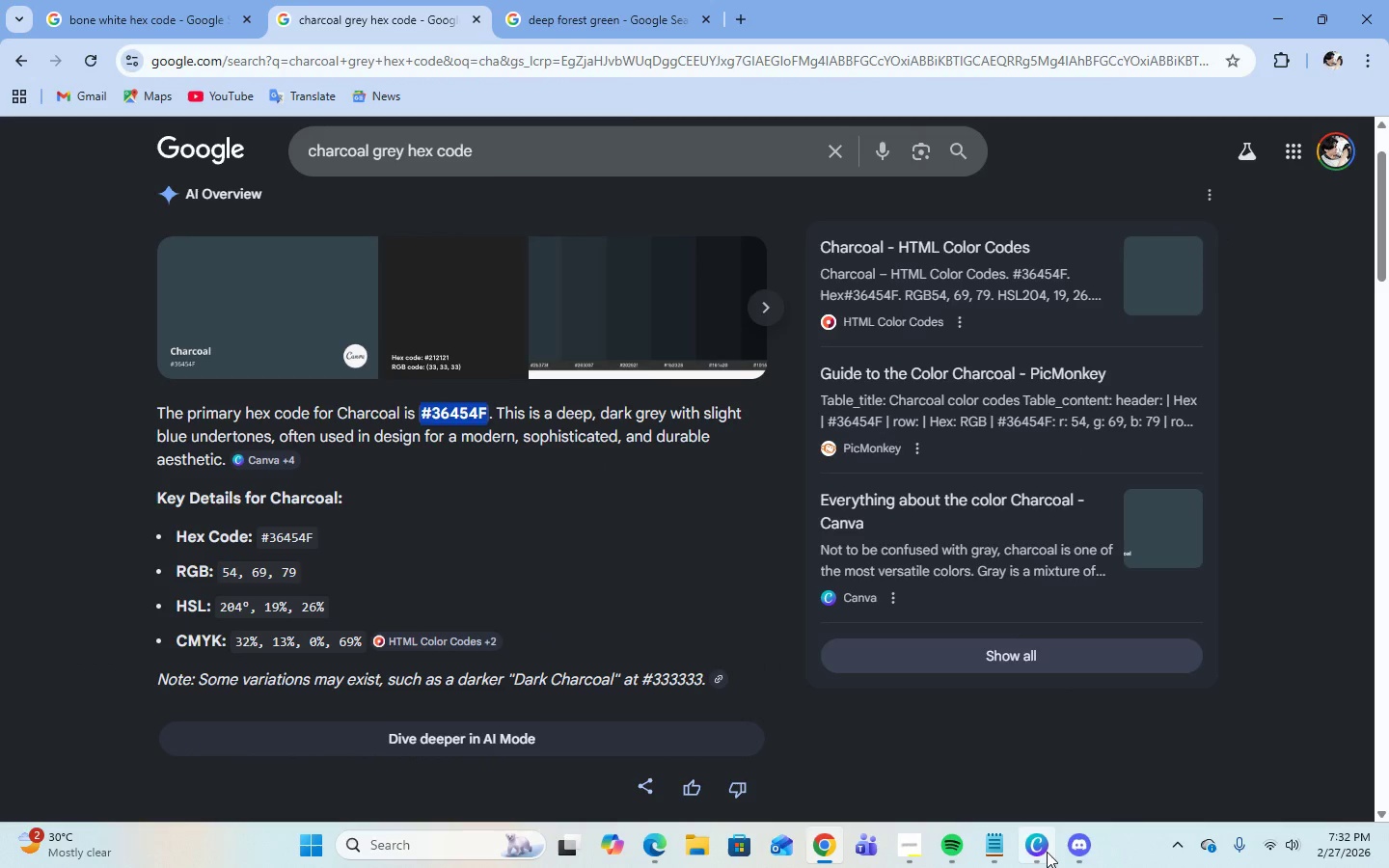 
left_click([1047, 855])
 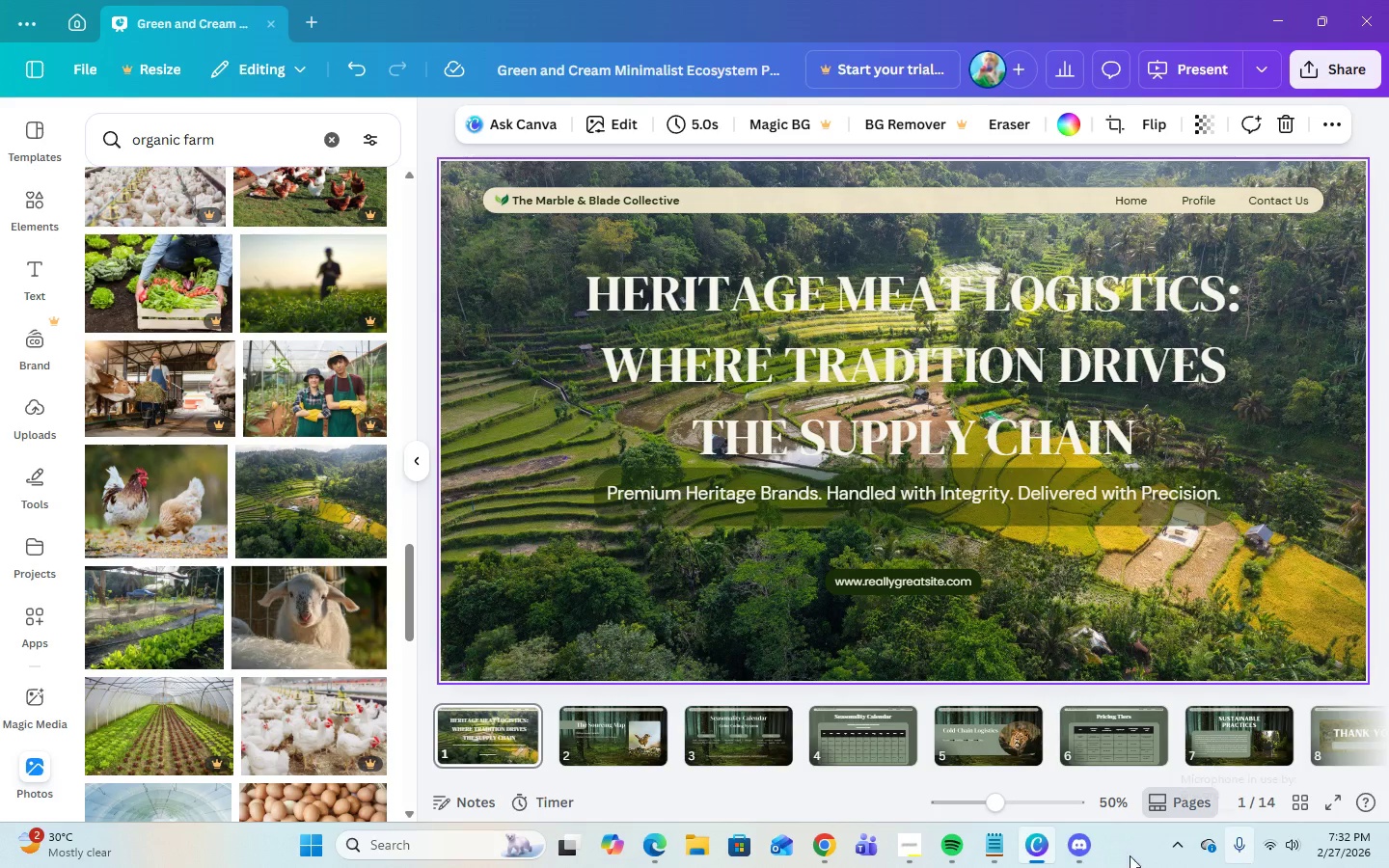 
left_click([699, 305])
 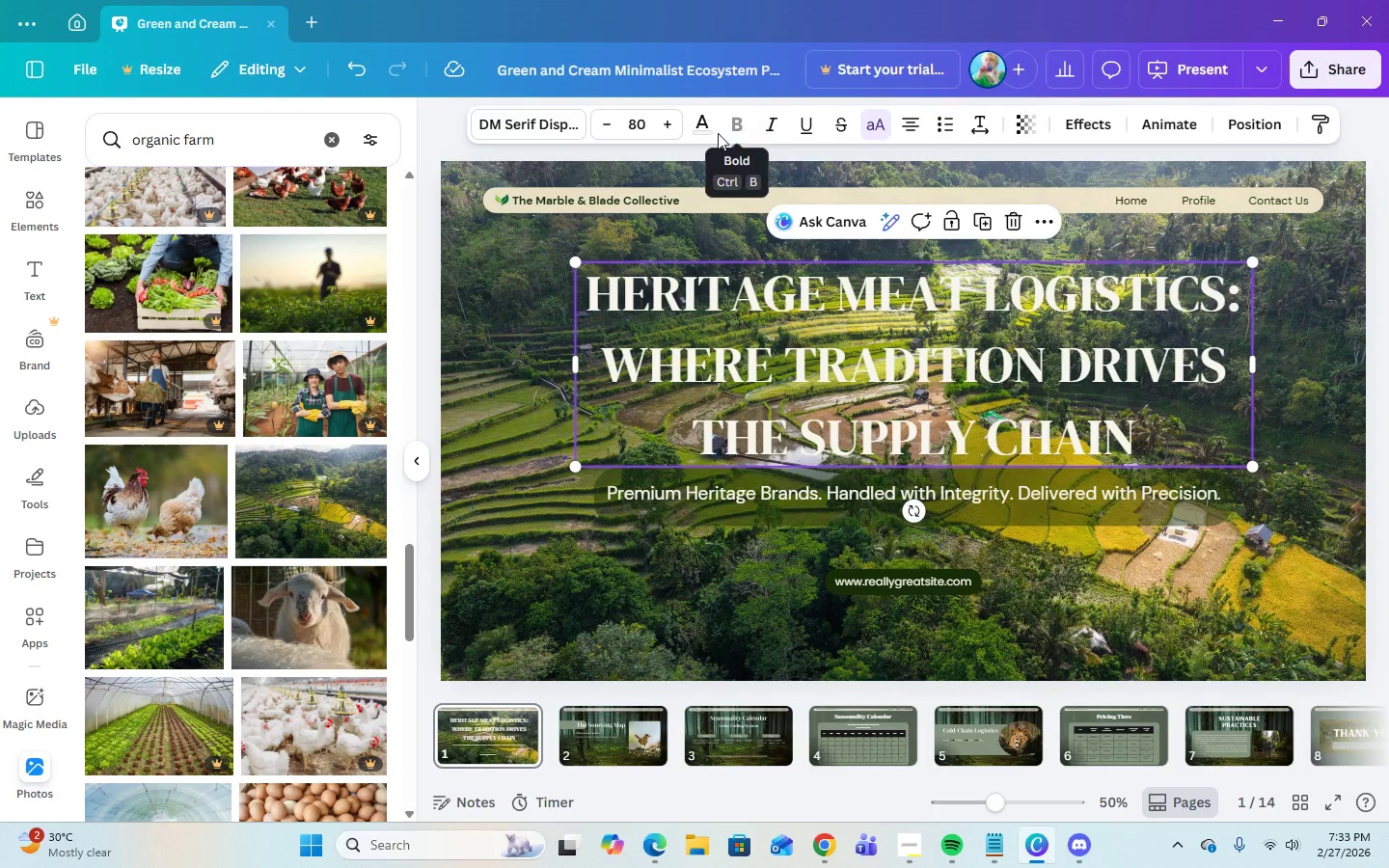 
left_click([709, 124])
 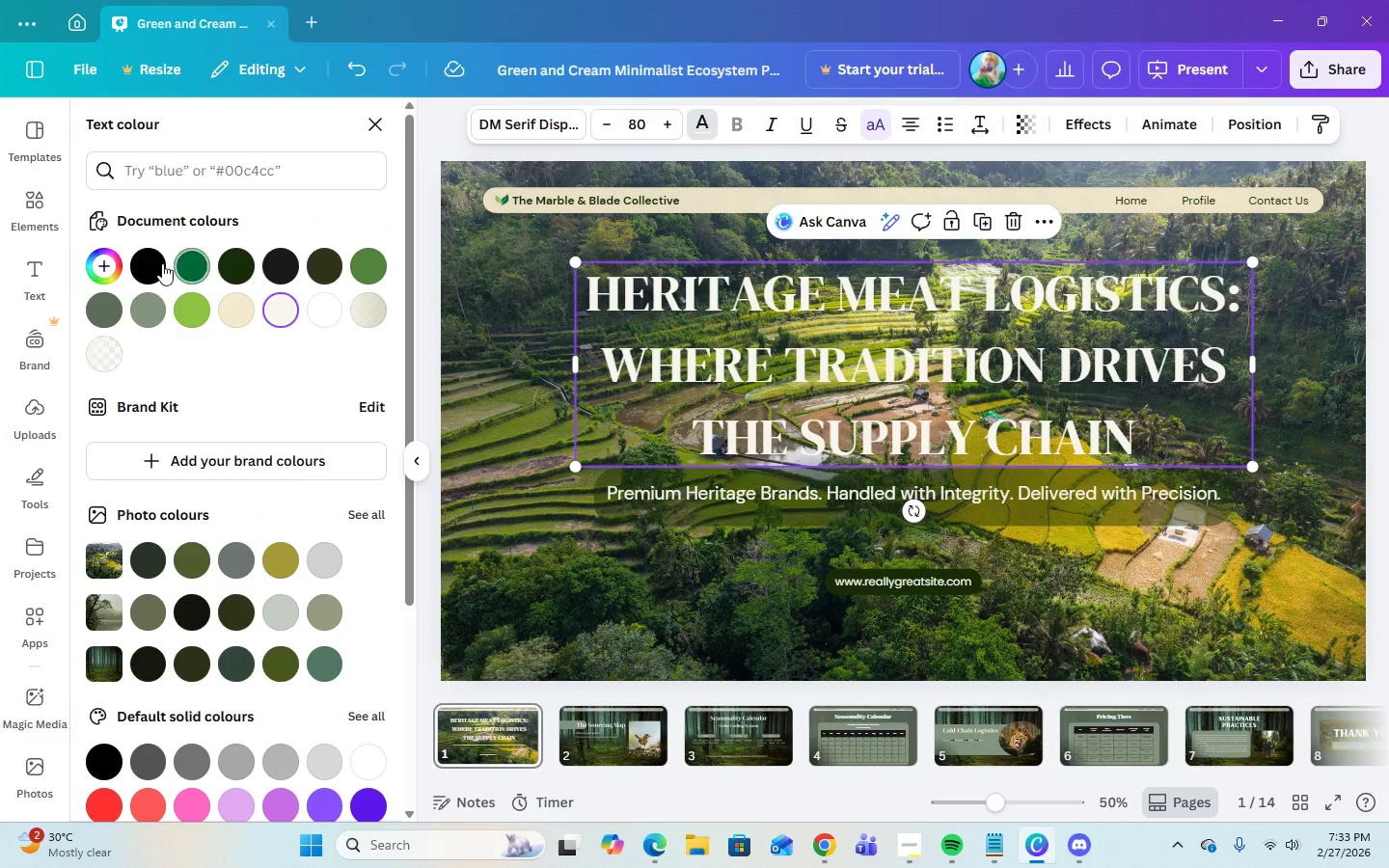 
left_click([148, 266])
 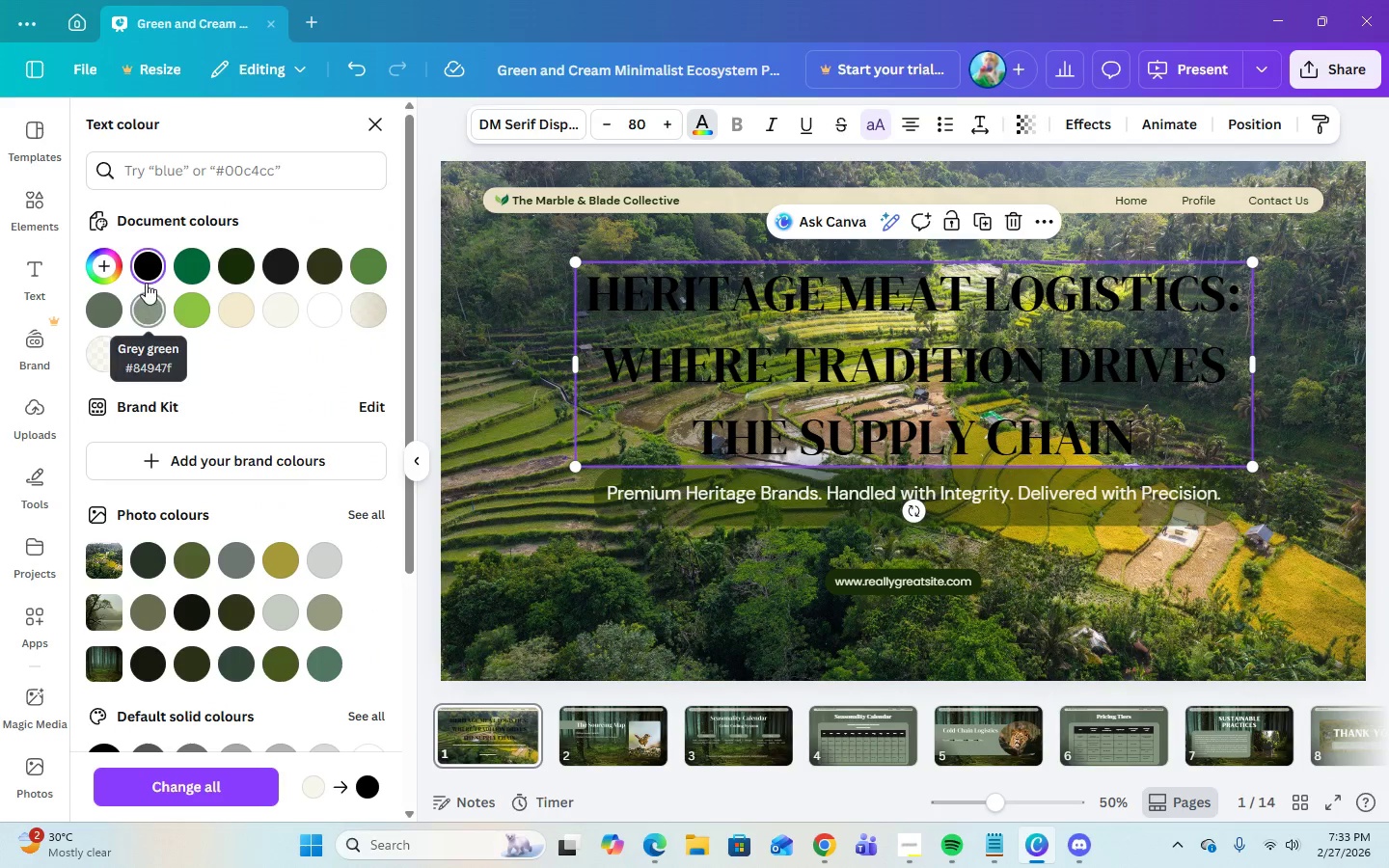 
left_click([146, 273])
 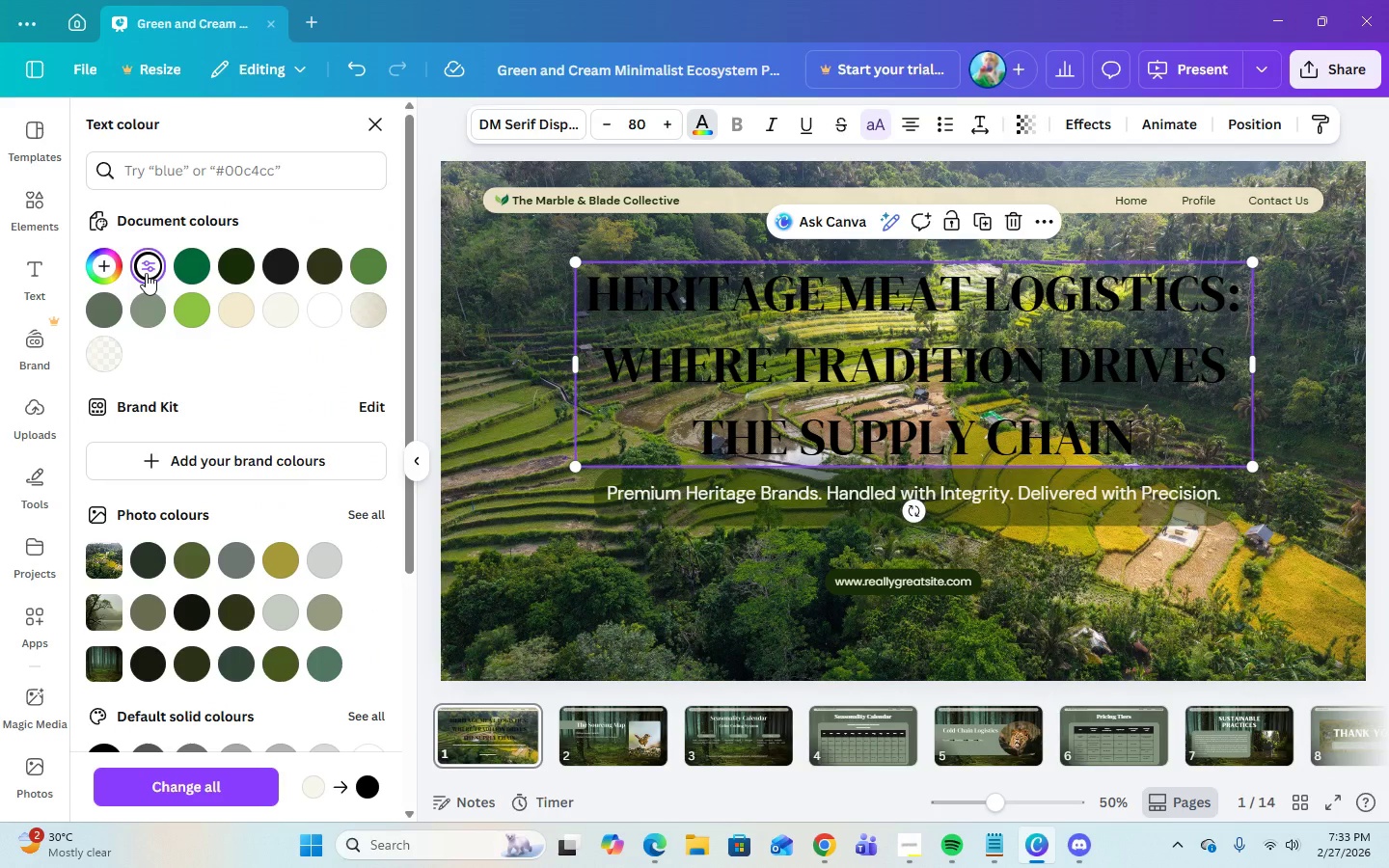 
left_click([146, 273])
 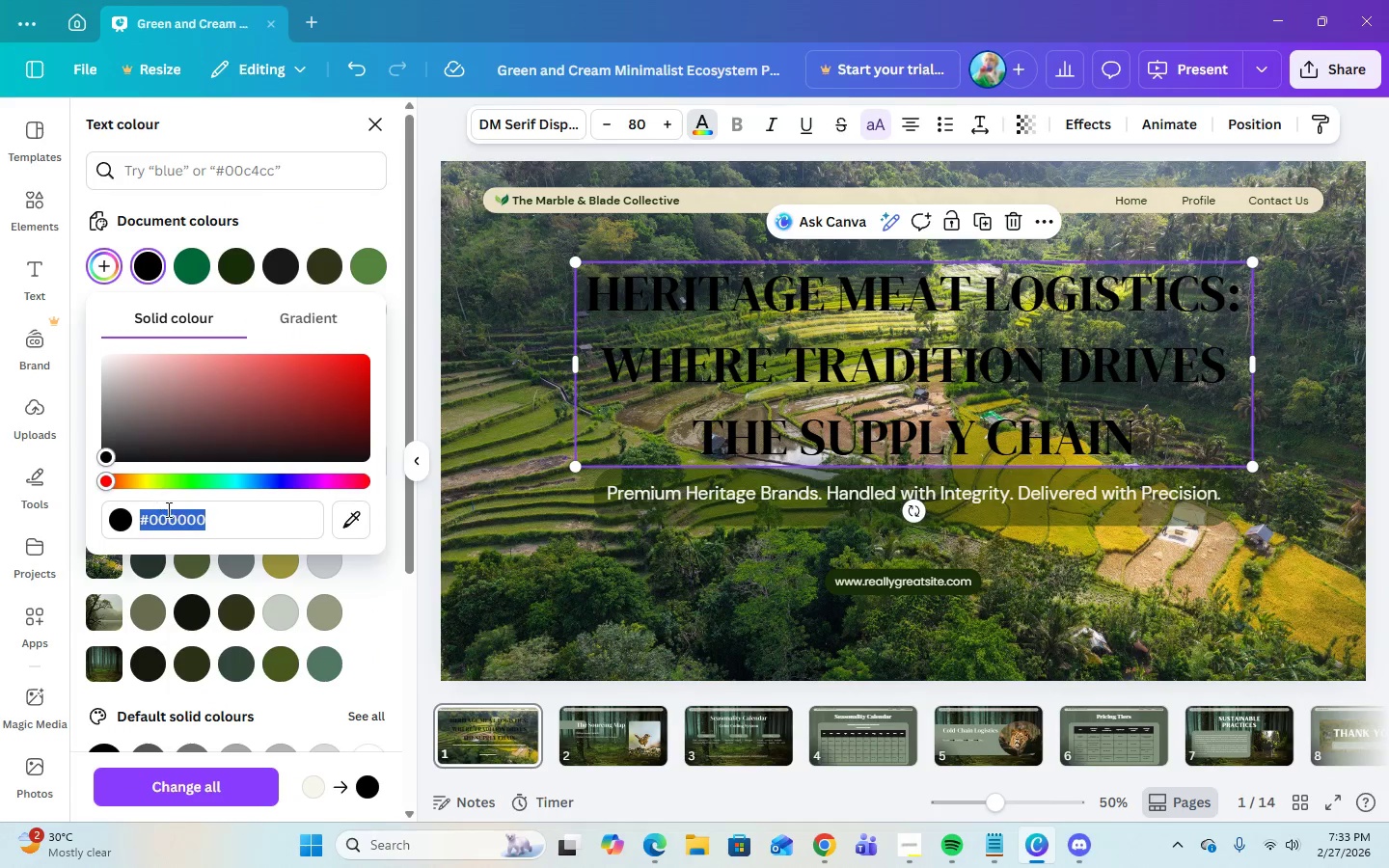 
right_click([169, 522])
 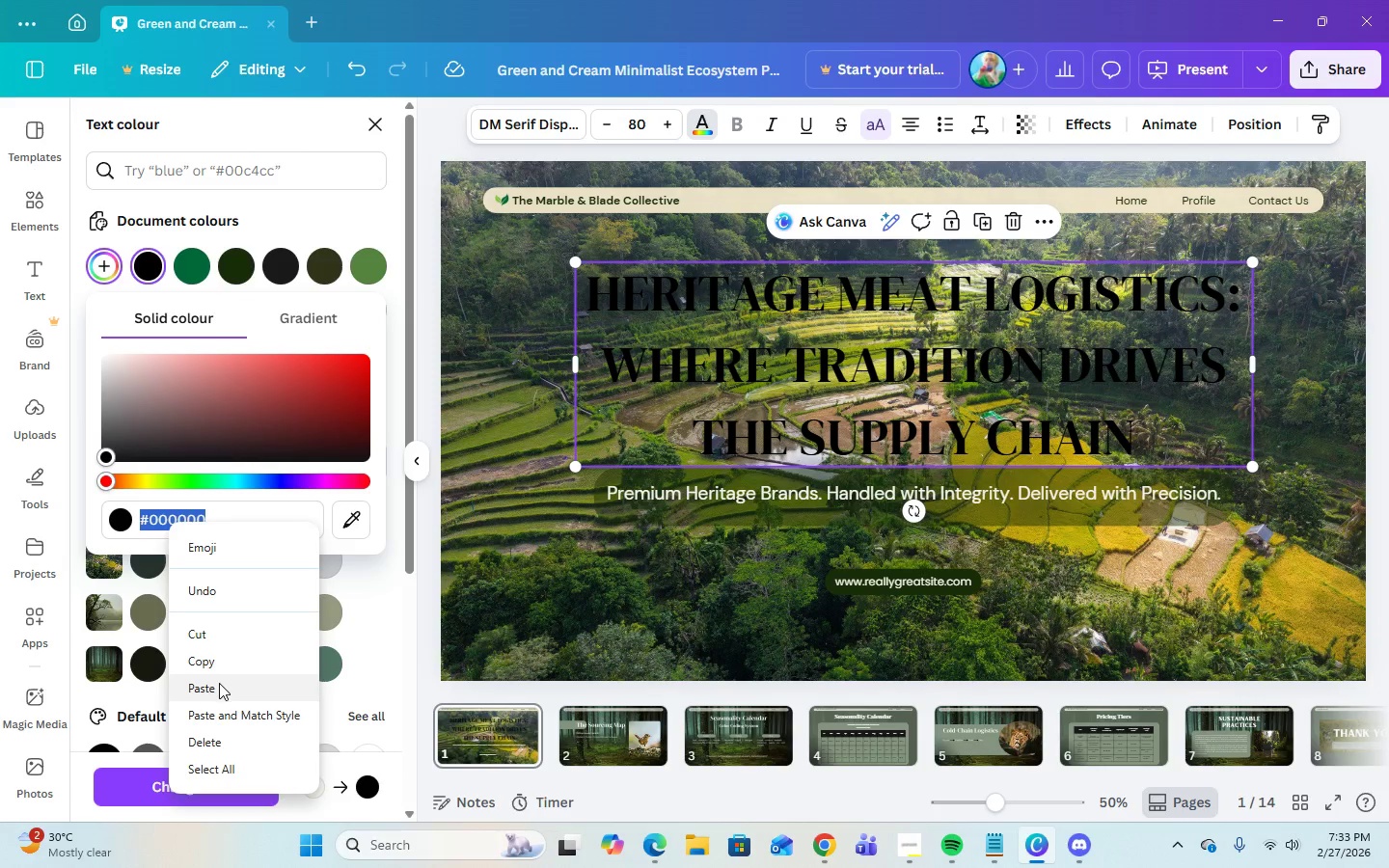 
left_click([219, 685])
 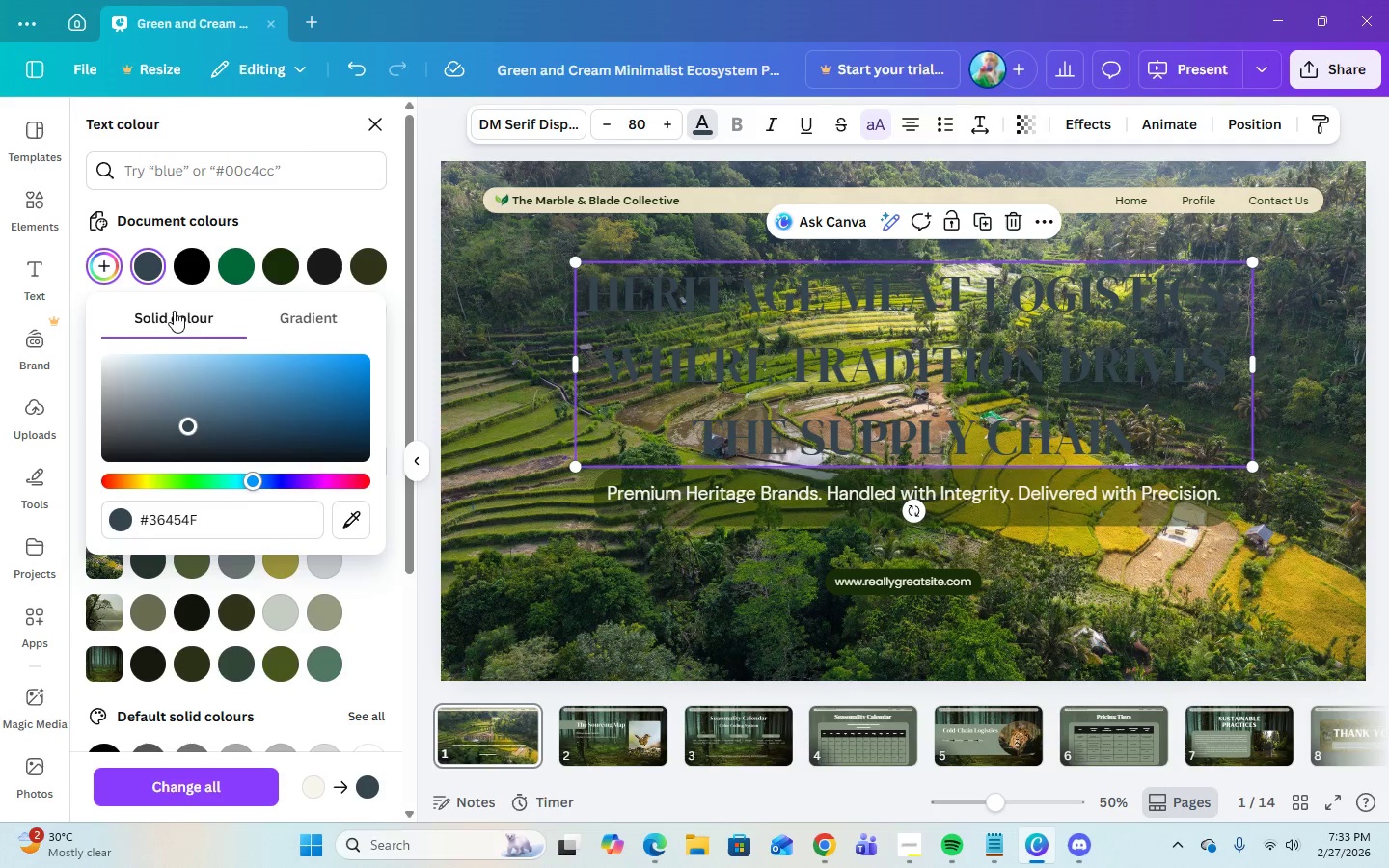 
wait(5.38)
 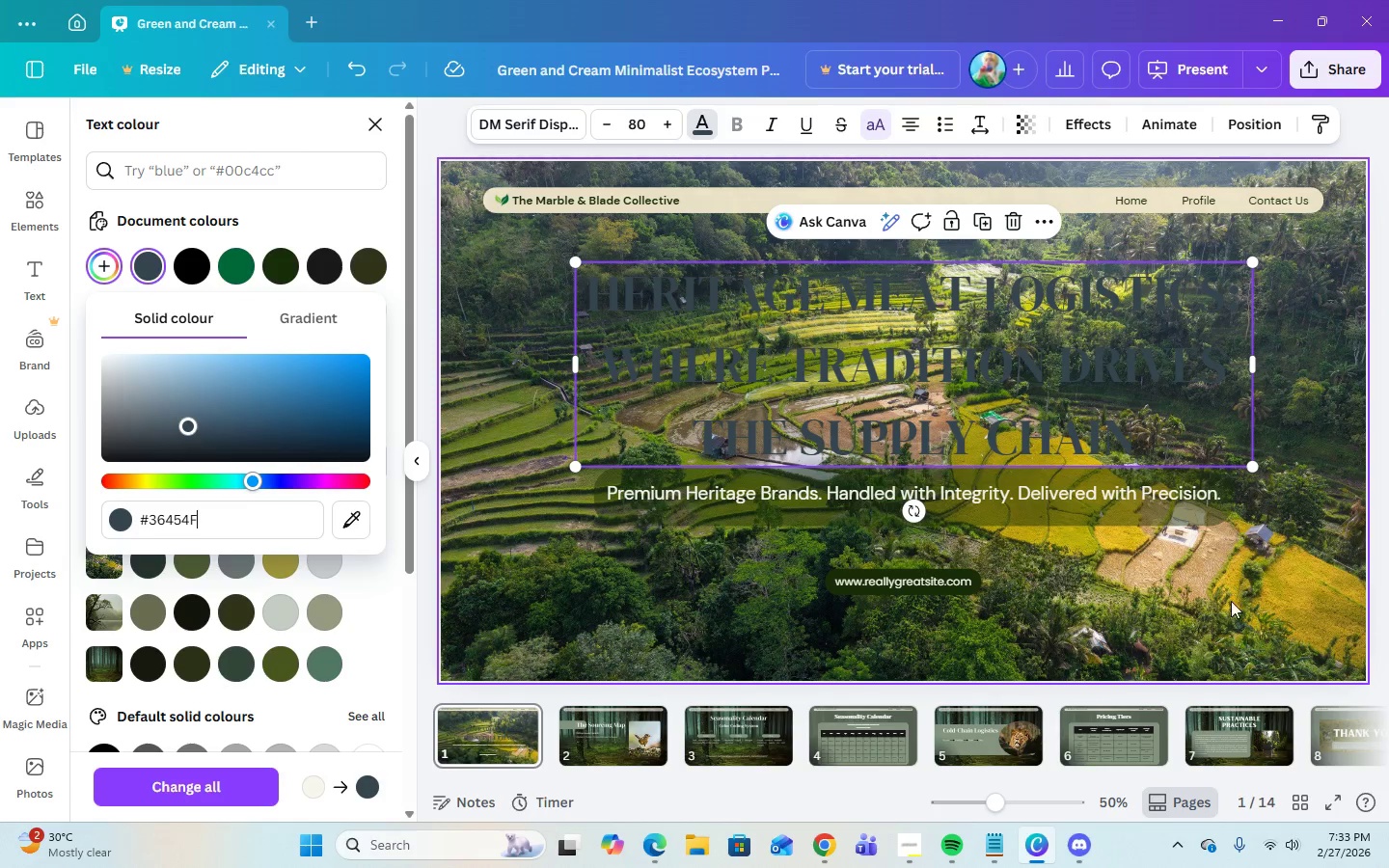 
left_click([695, 127])
 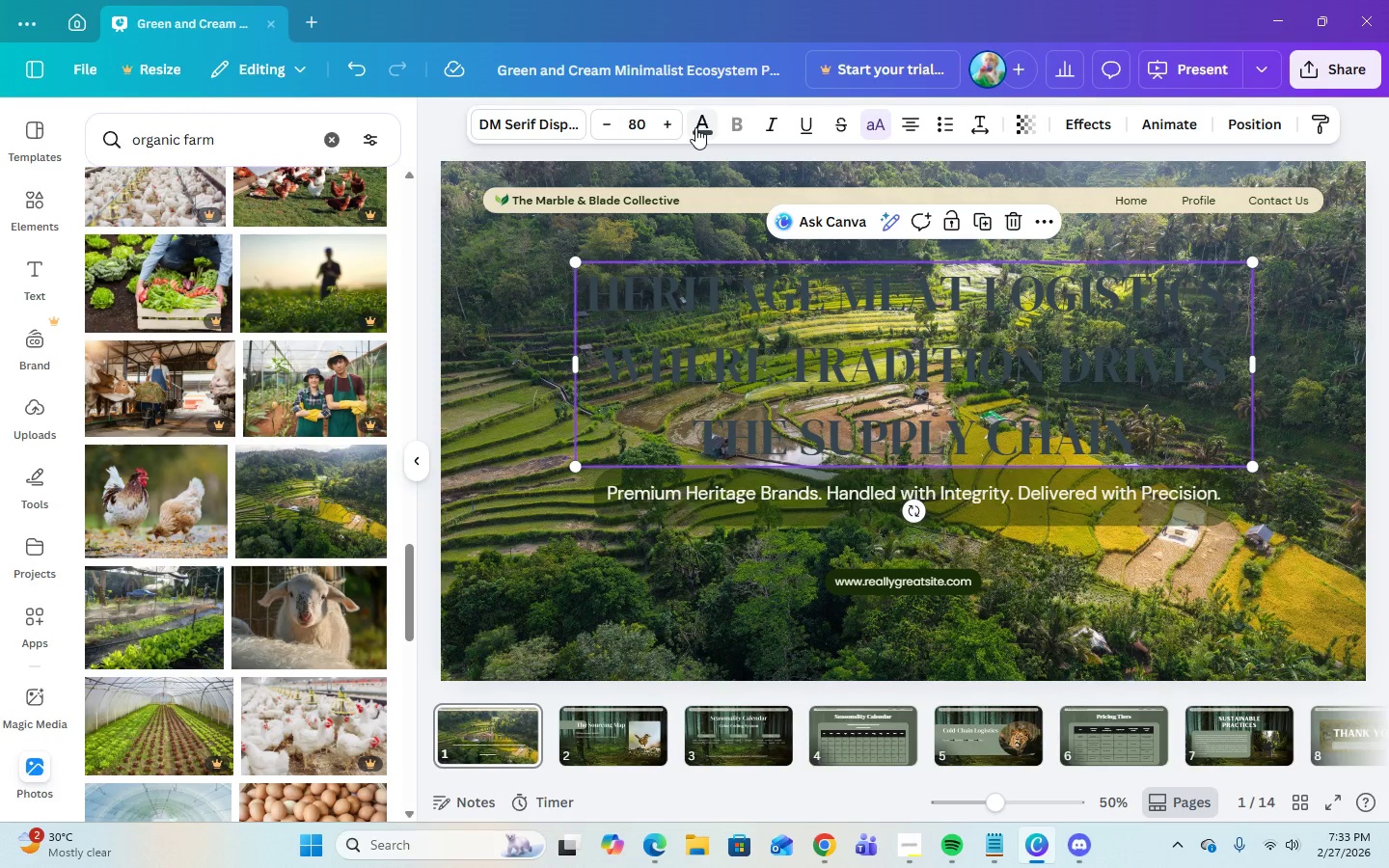 
wait(5.61)
 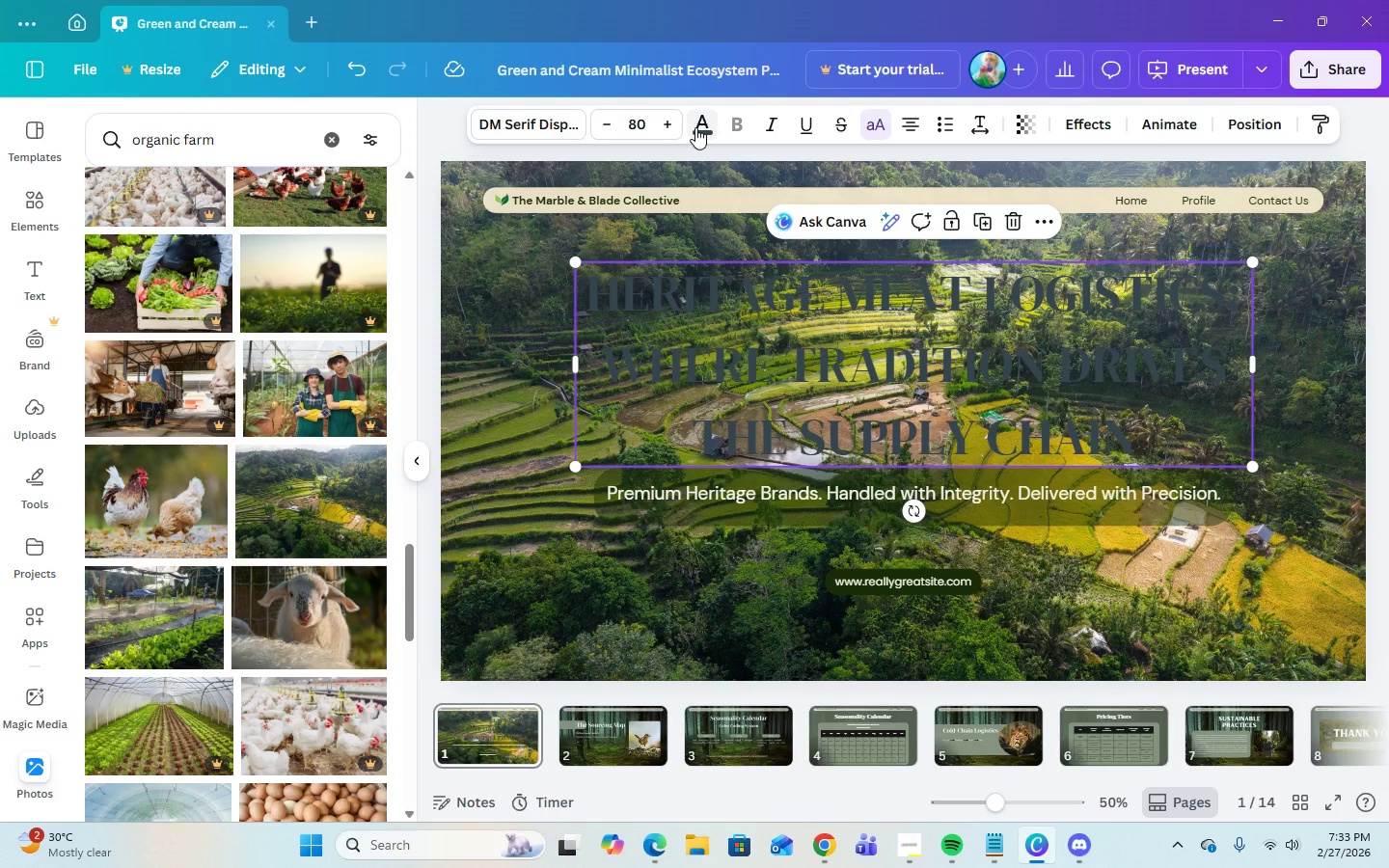 
left_click([690, 120])
 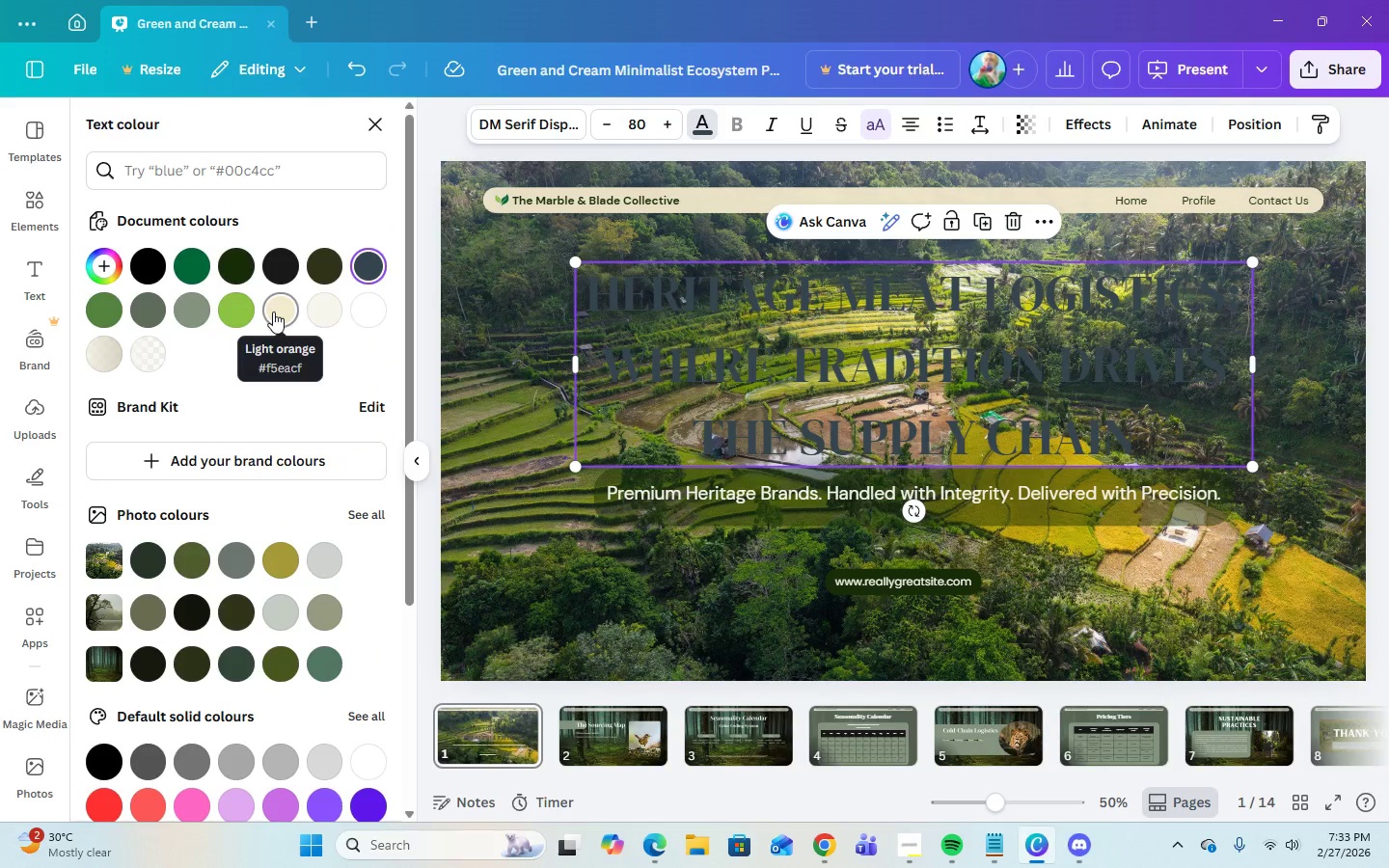 
left_click([330, 312])
 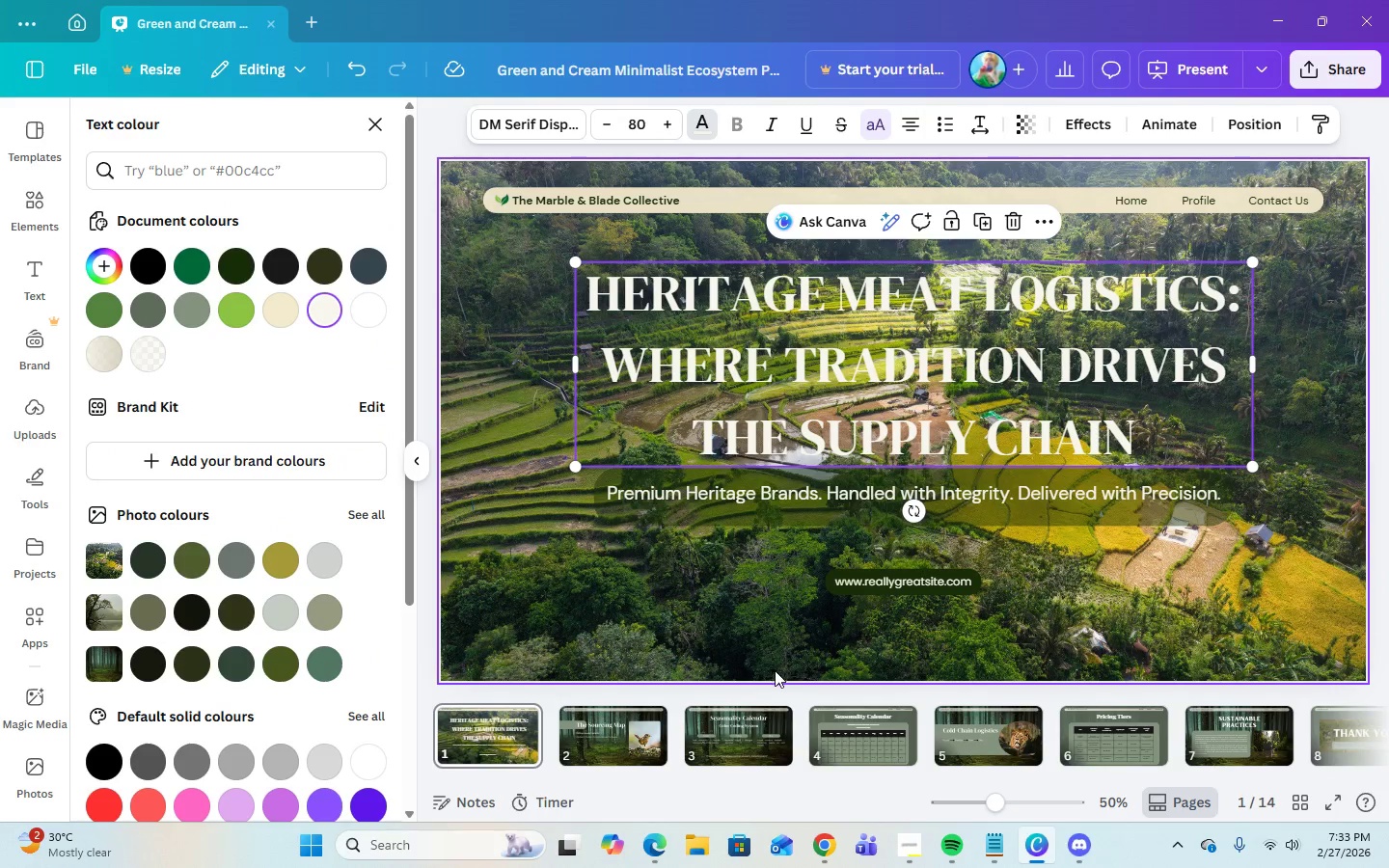 
left_click([714, 614])
 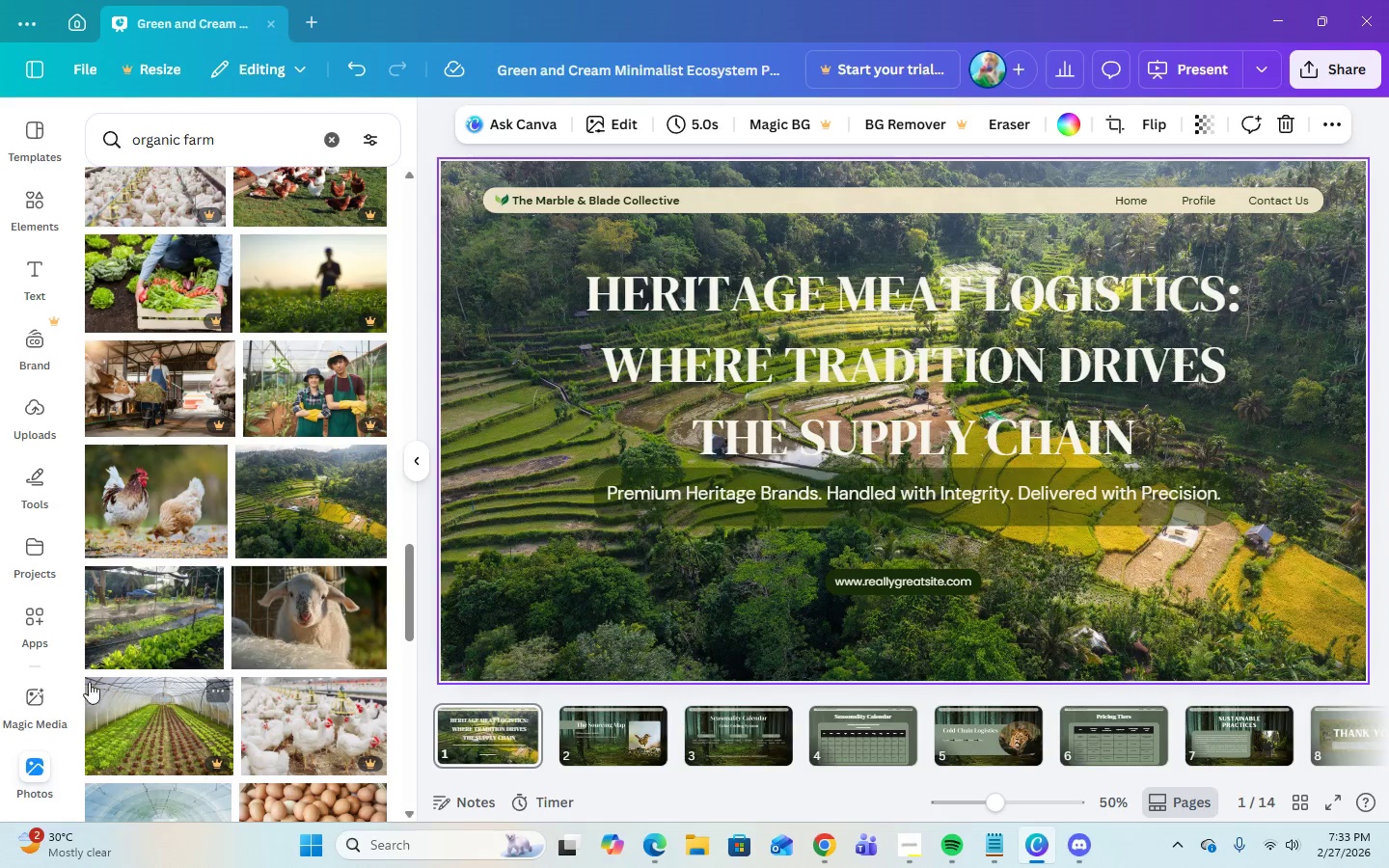 
left_click([904, 855])